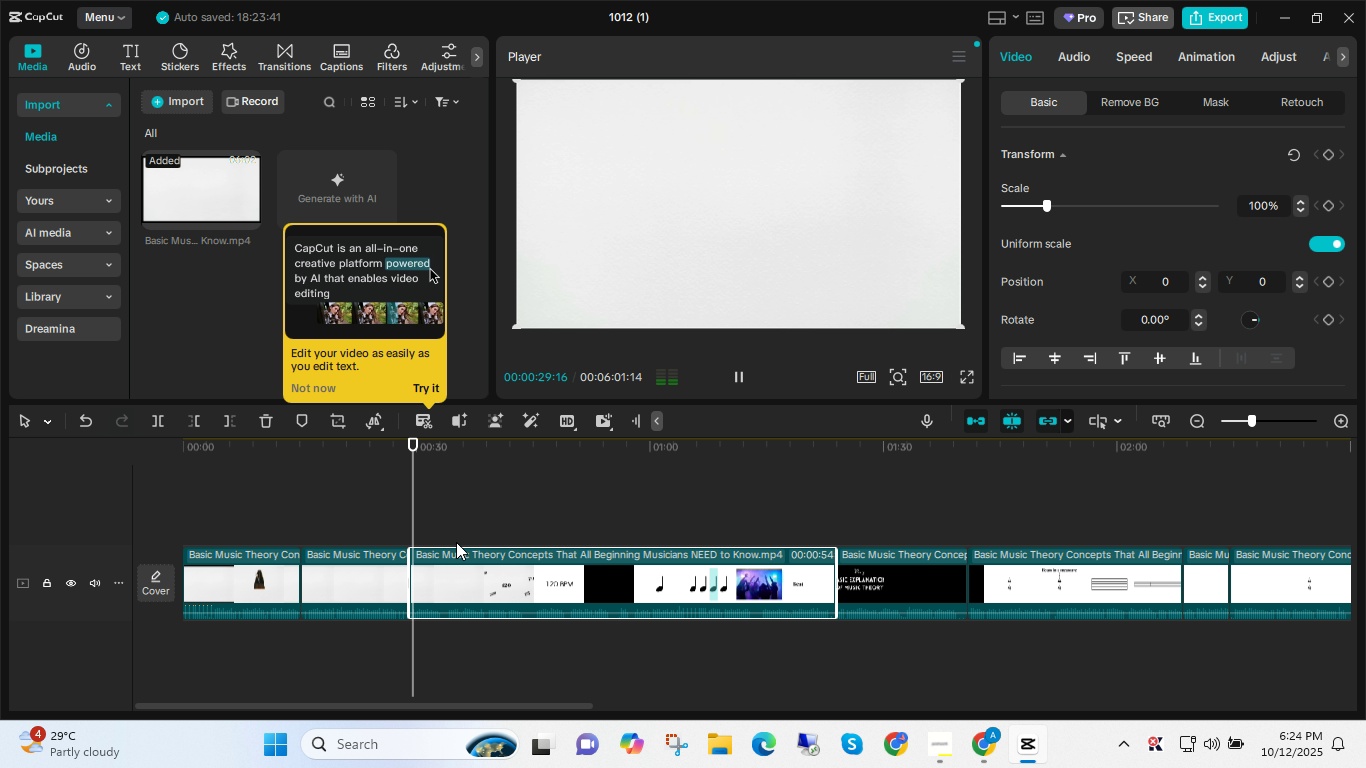 
key(Space)
 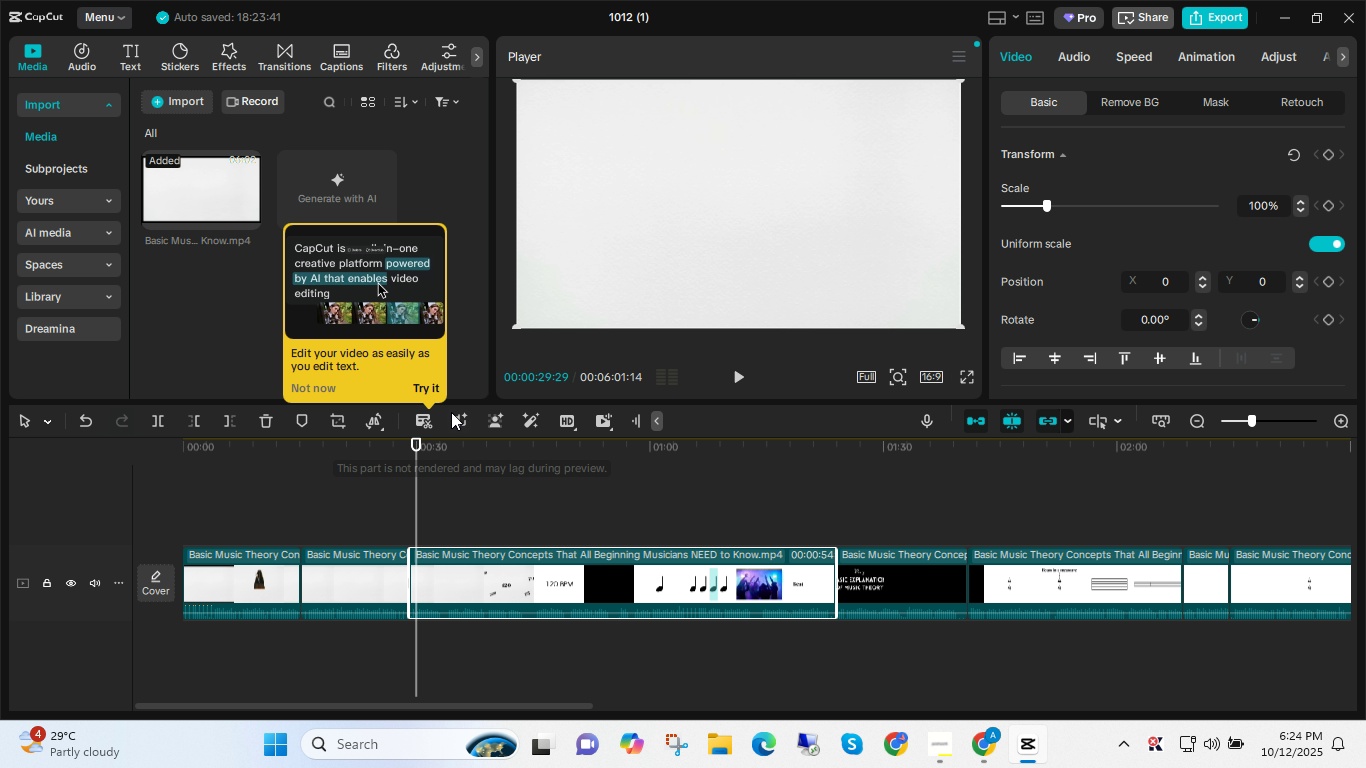 
mouse_move([426, 436])
 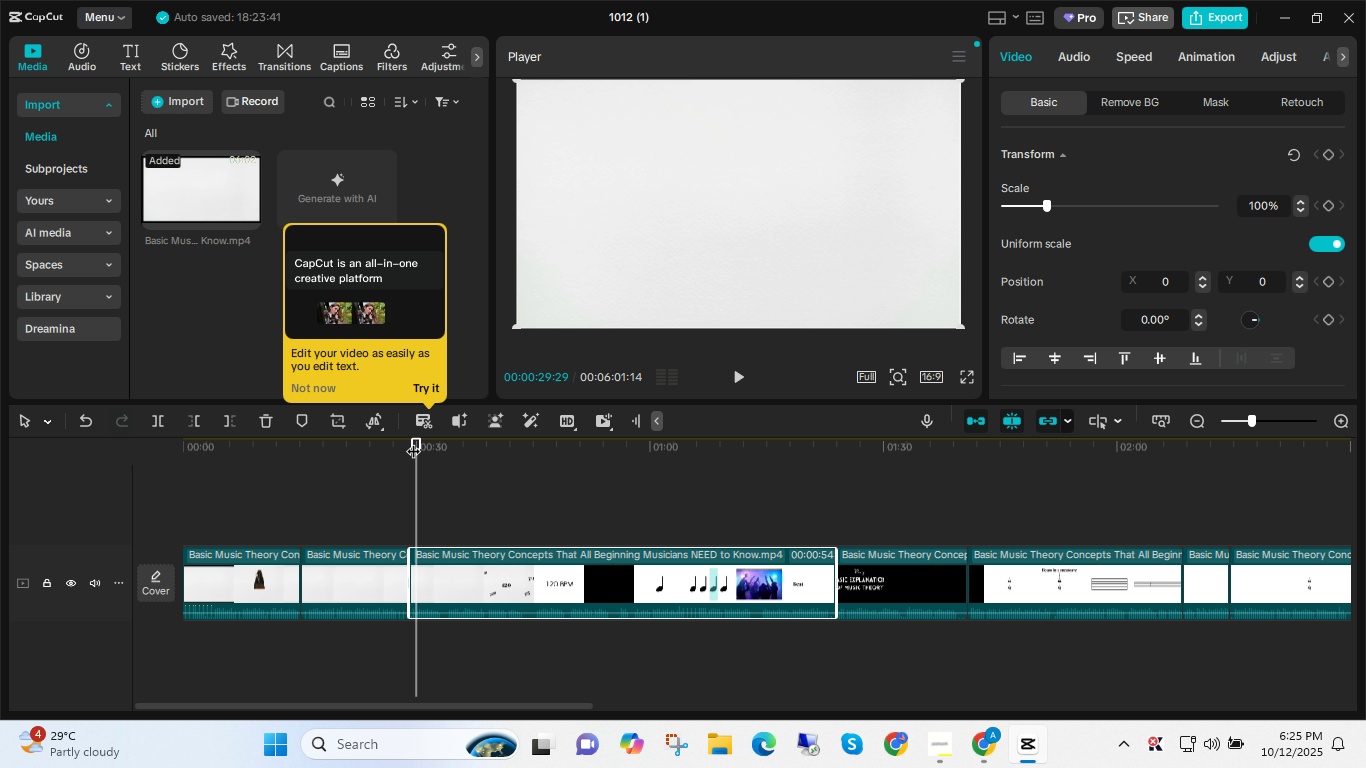 
left_click_drag(start_coordinate=[417, 440], to_coordinate=[706, 470])
 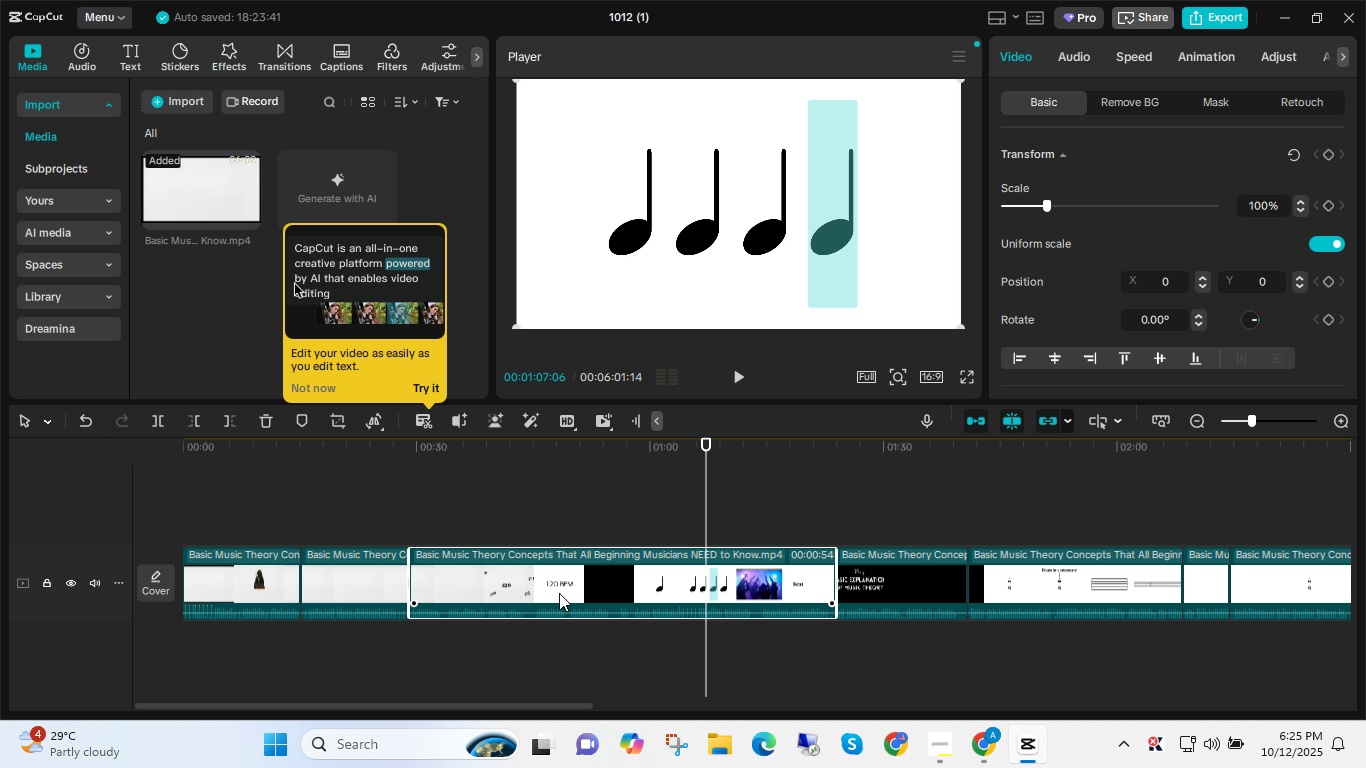 
left_click([559, 593])
 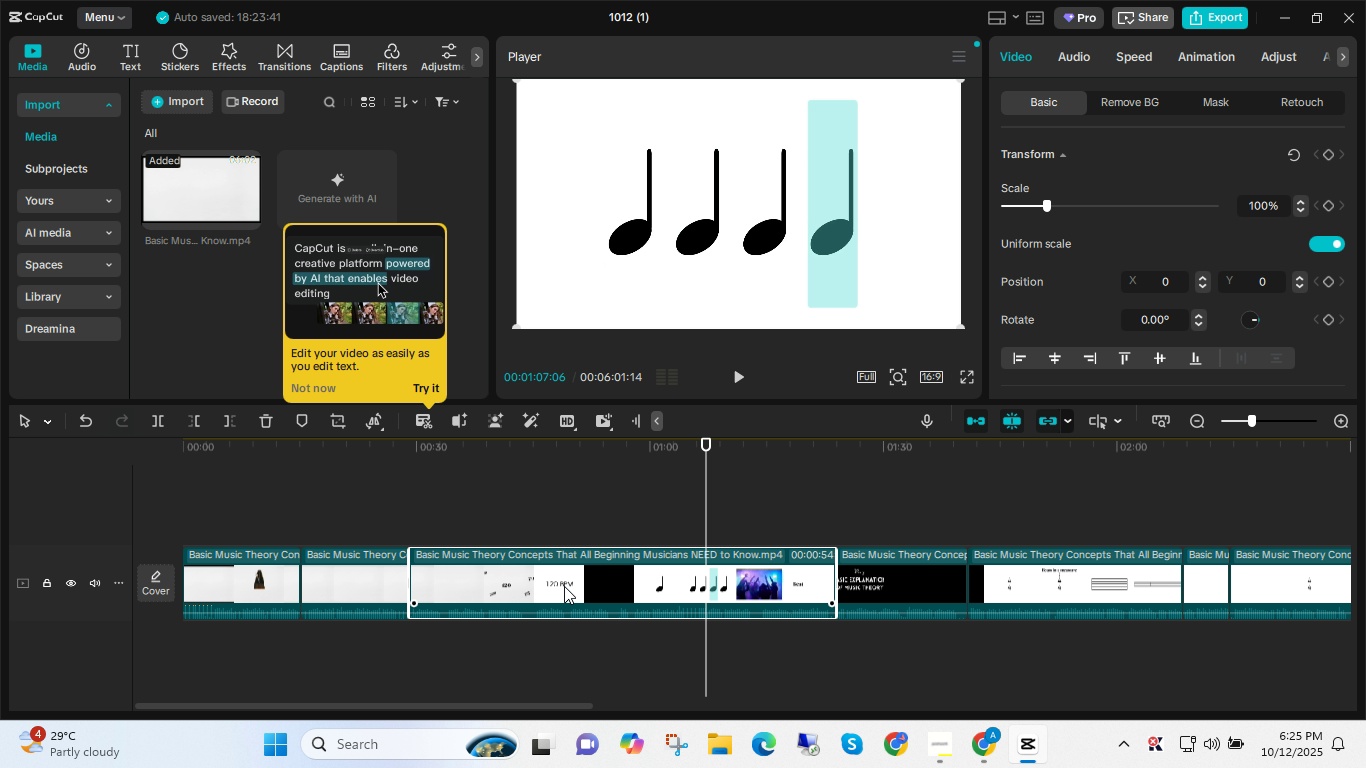 
key(Delete)
 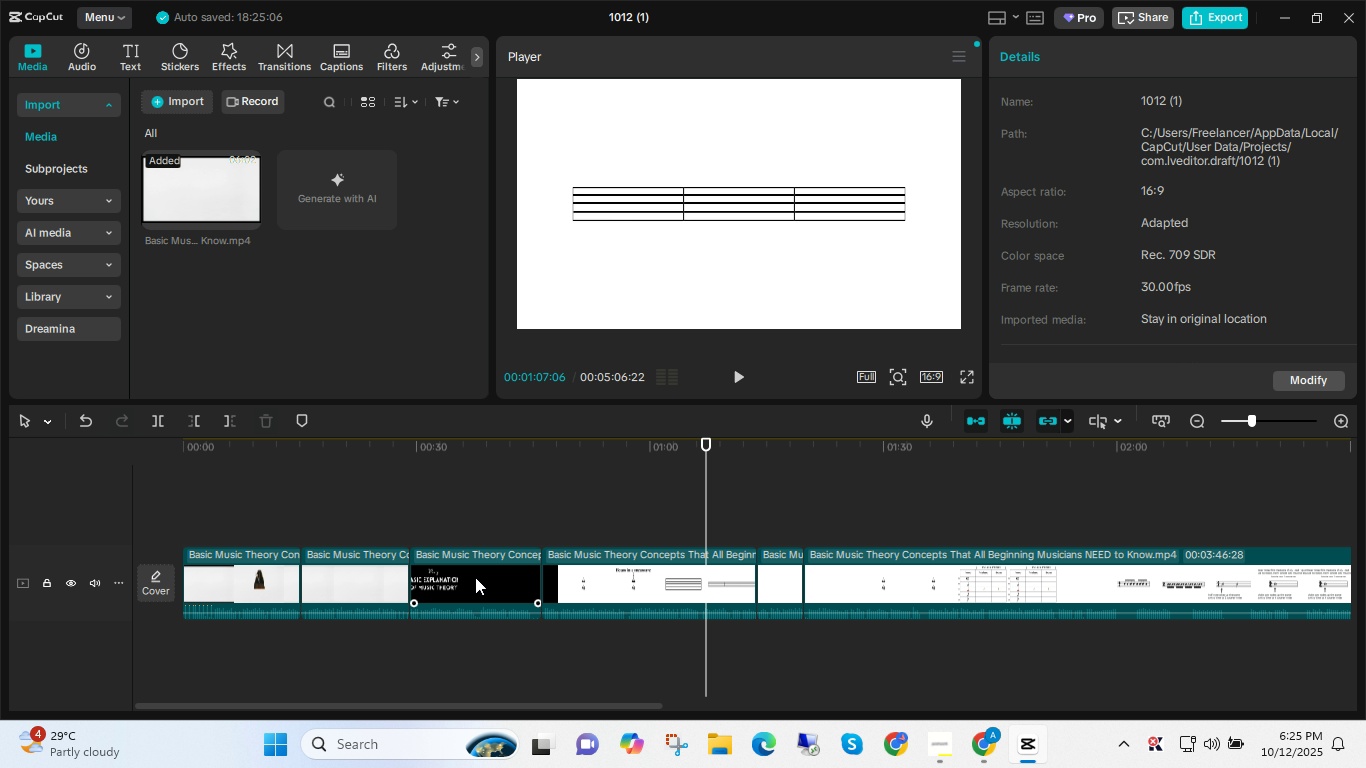 
left_click([475, 577])
 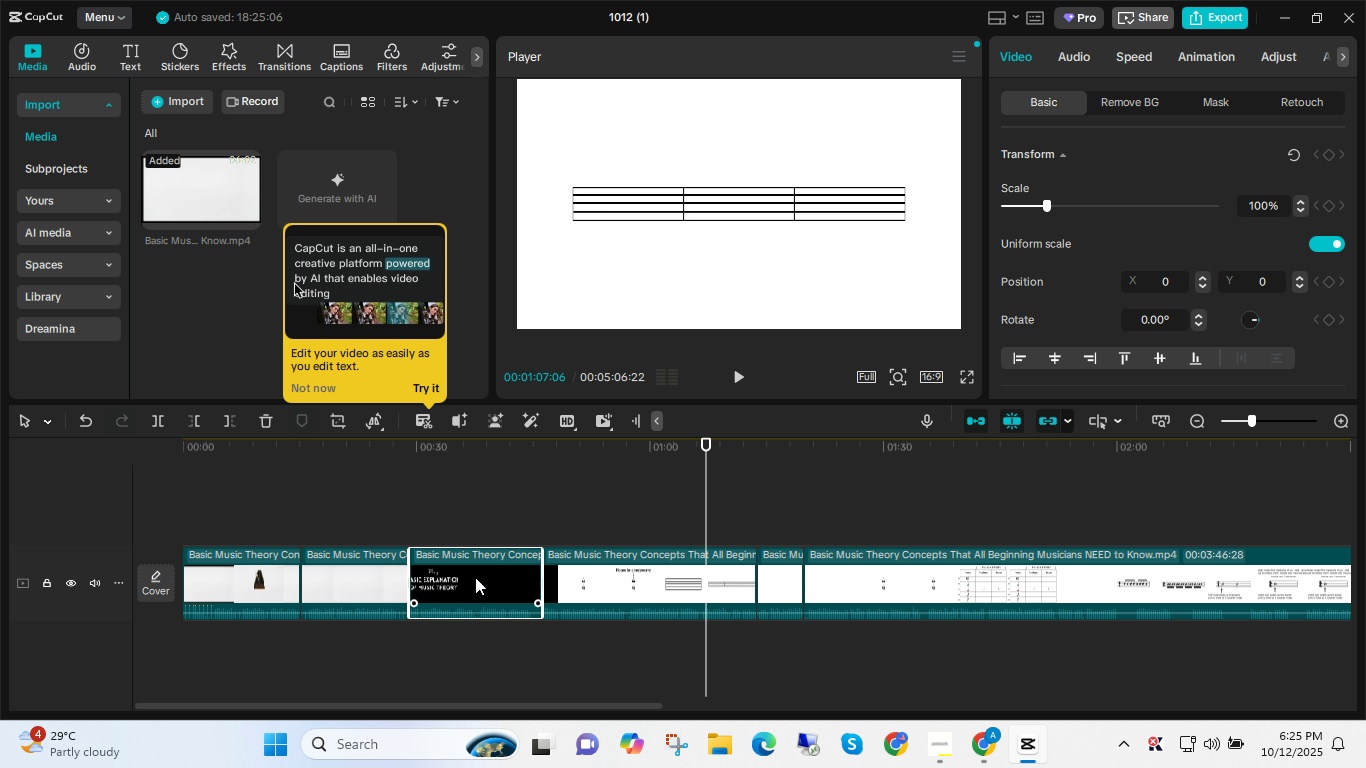 
key(Delete)
 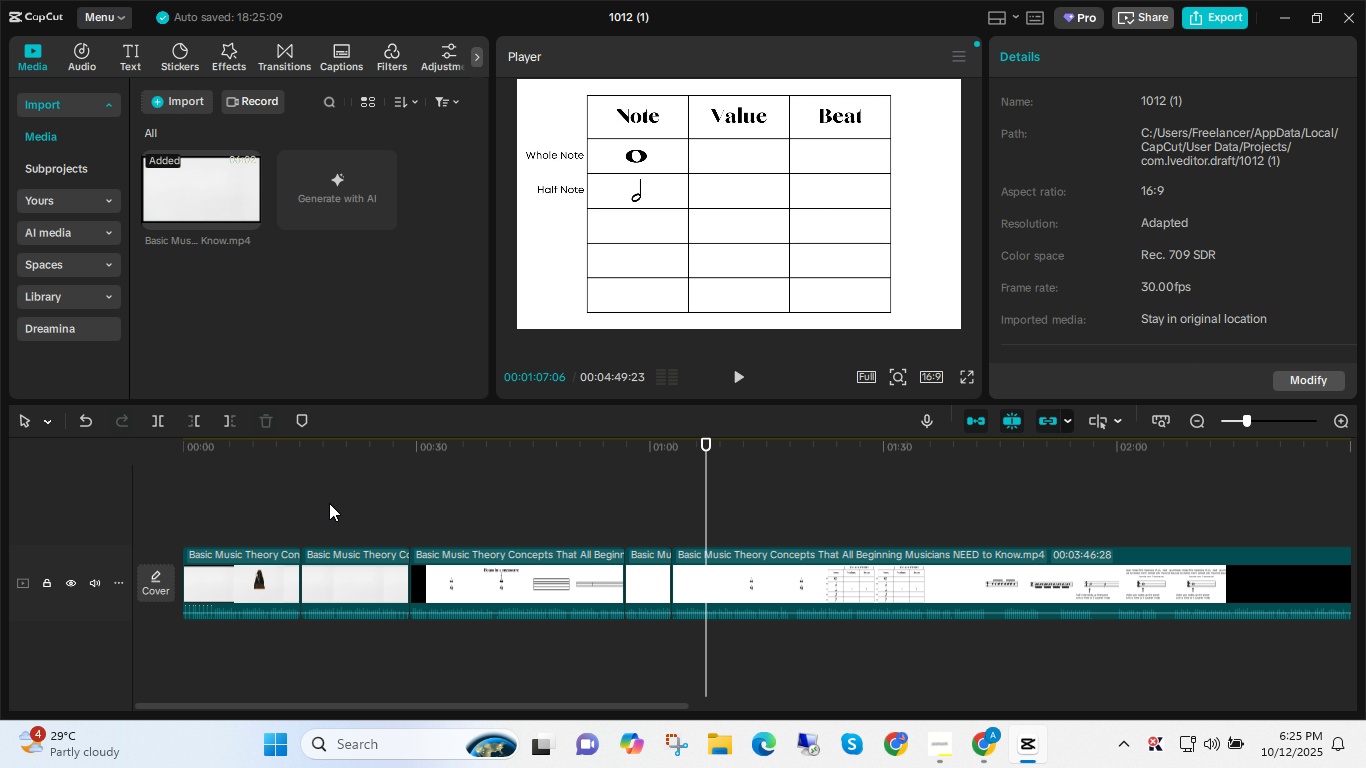 
left_click([329, 503])
 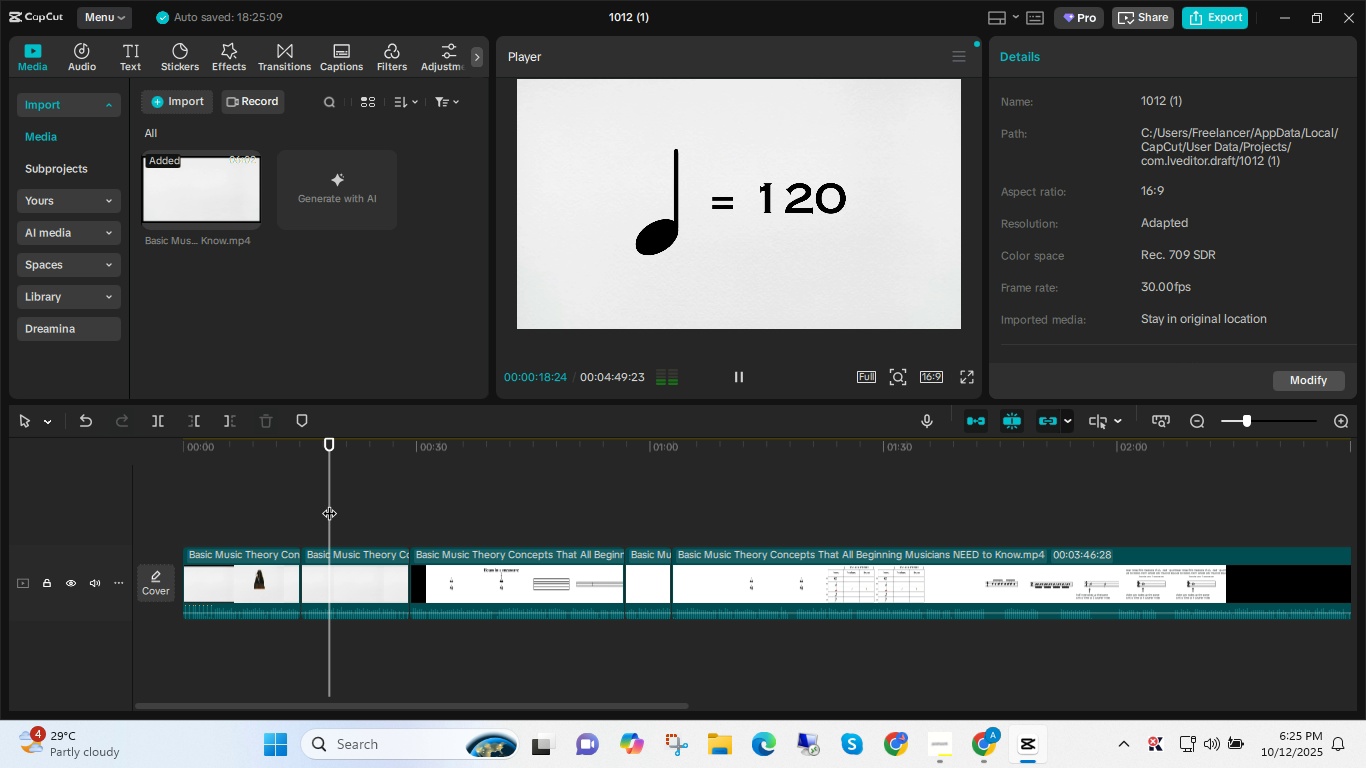 
key(Space)
 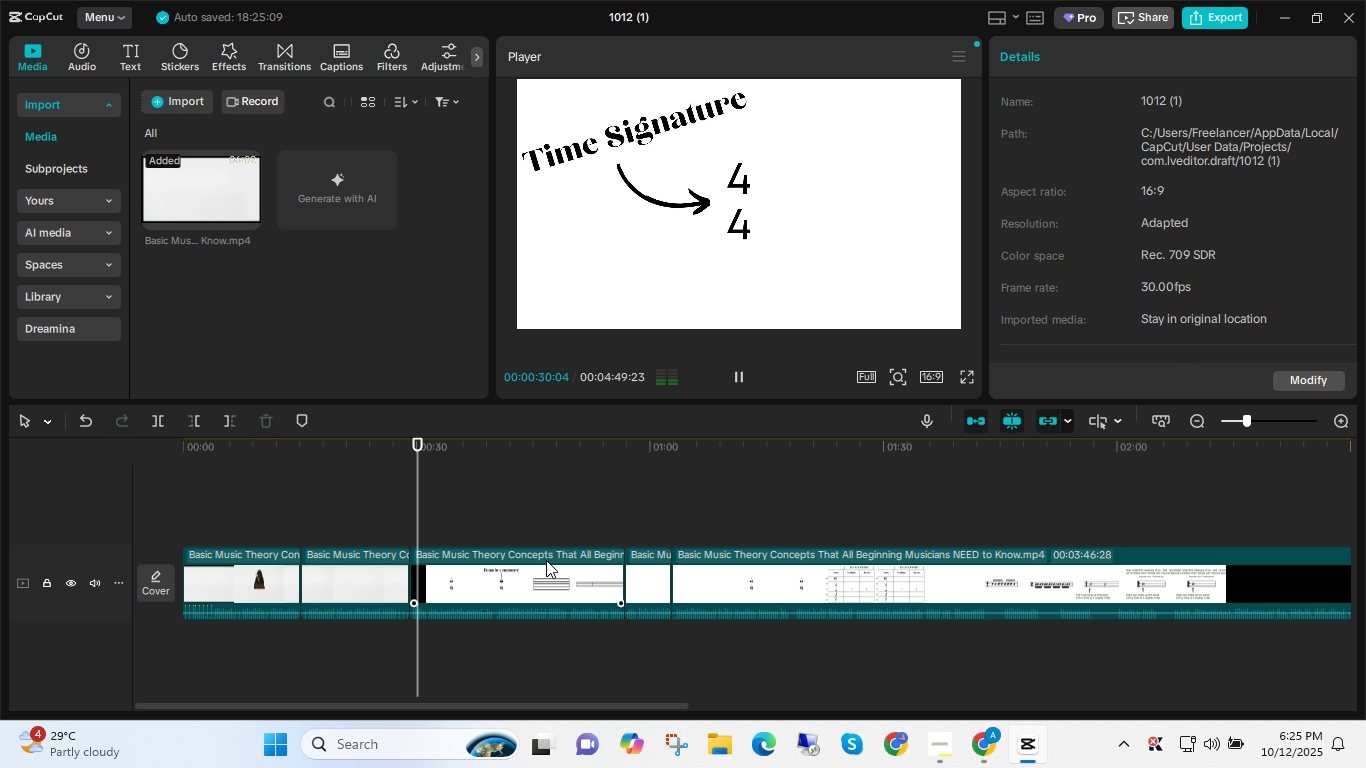 
wait(16.4)
 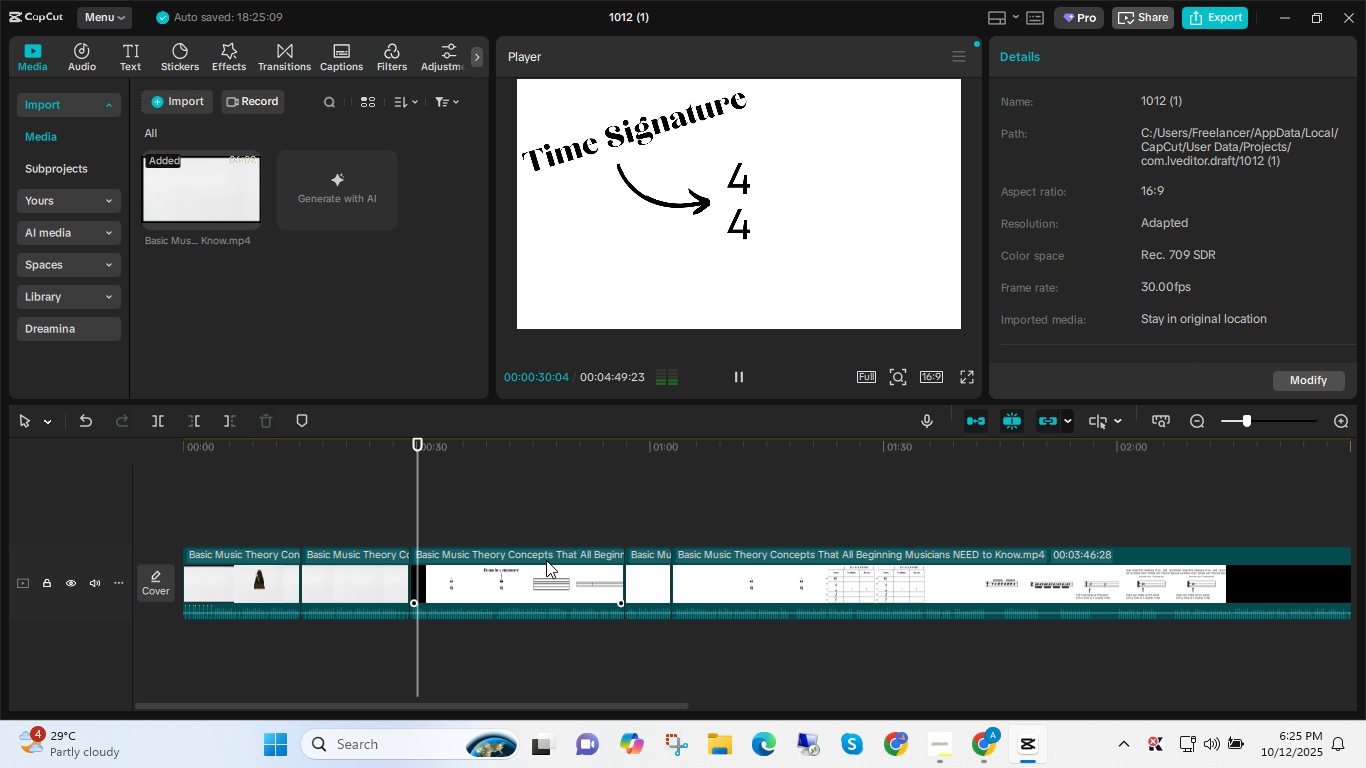 
left_click([597, 491])
 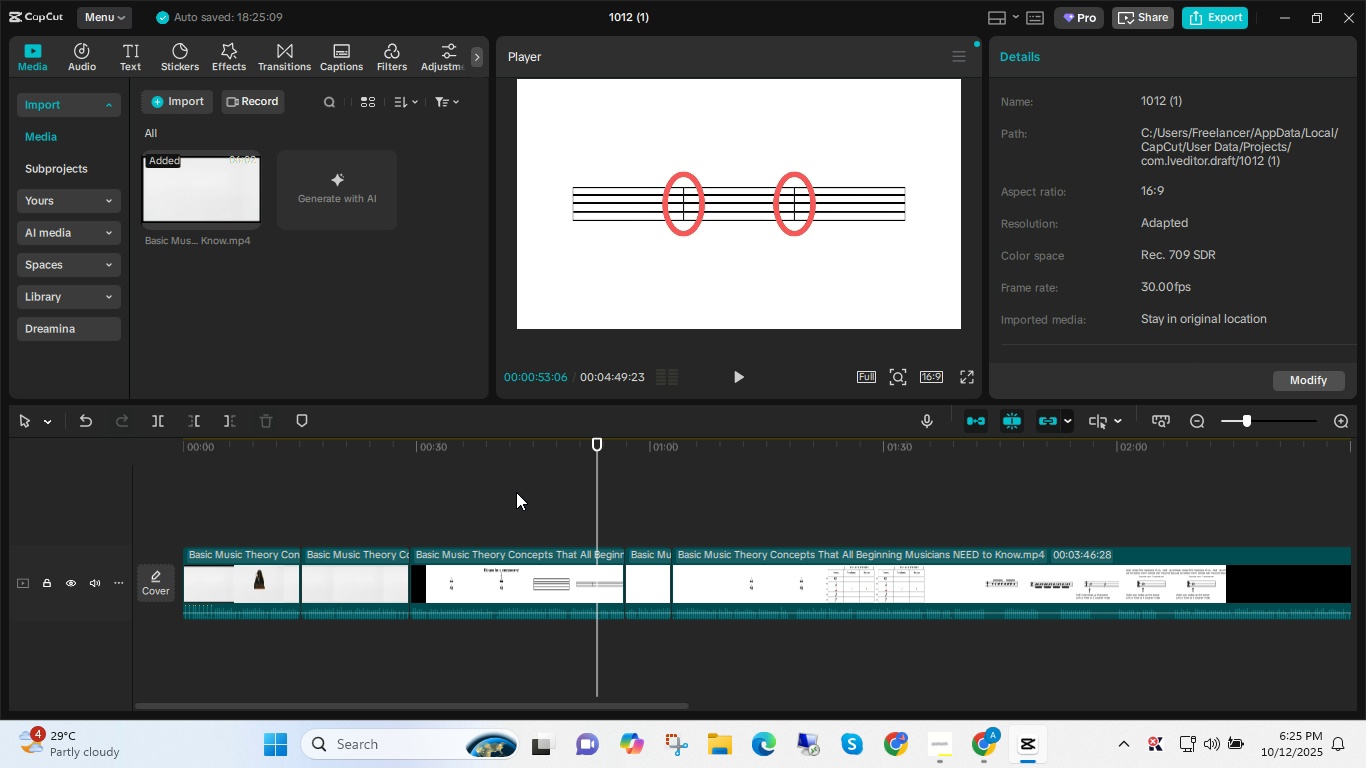 
left_click([514, 492])
 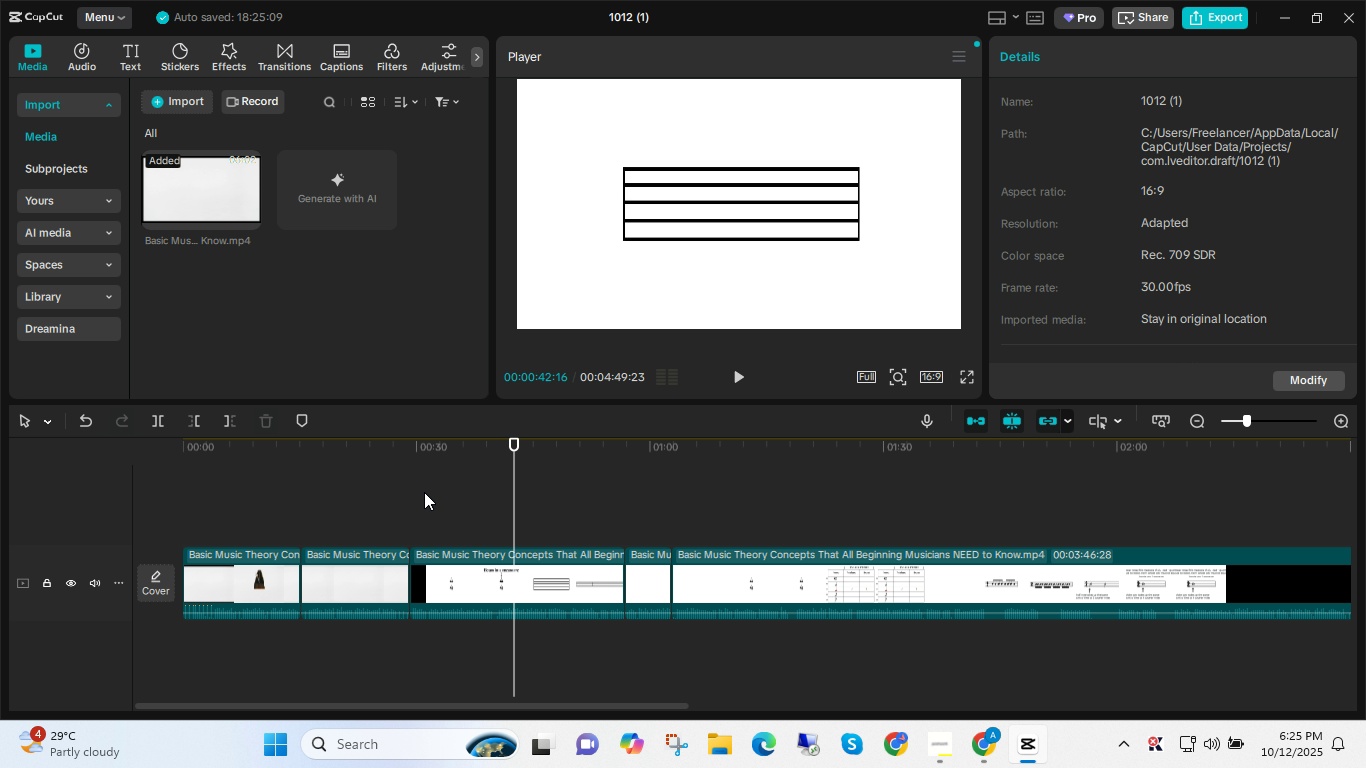 
left_click([424, 492])
 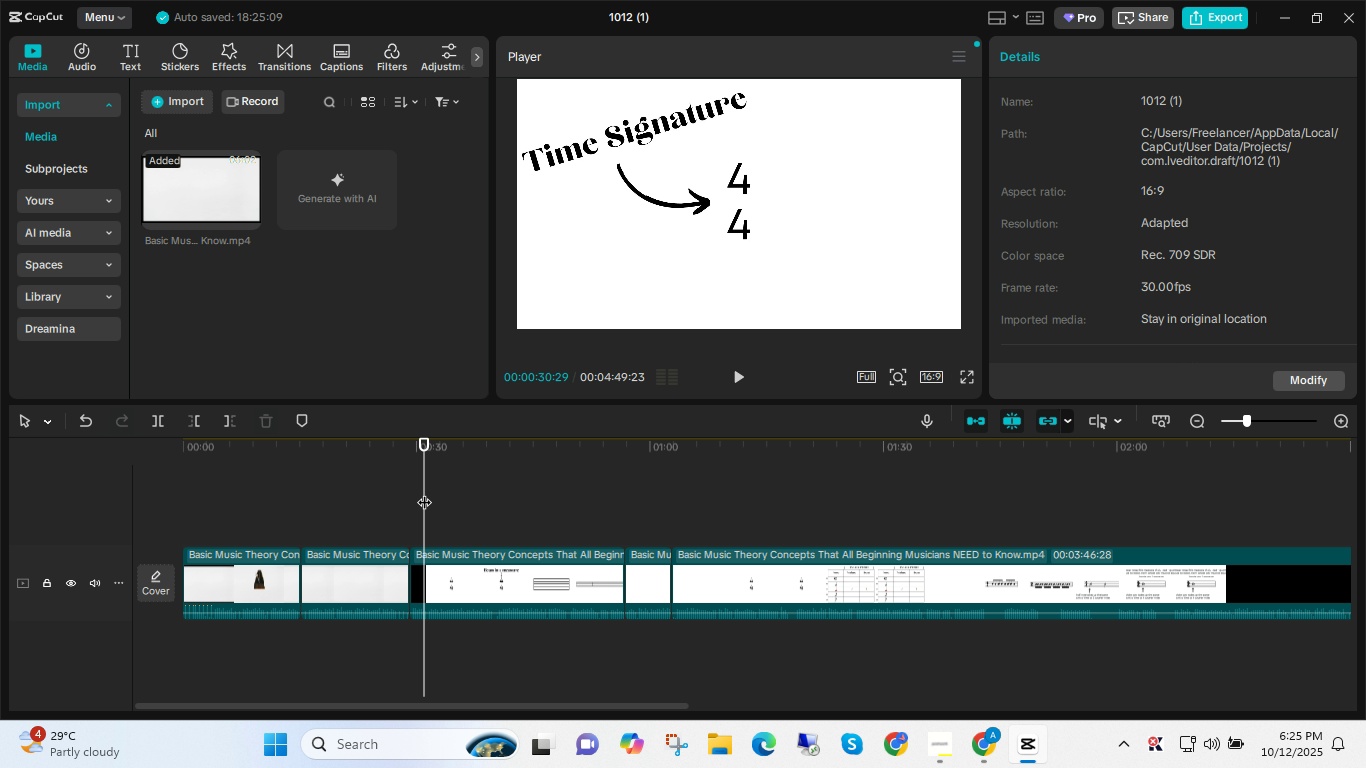 
key(Space)
 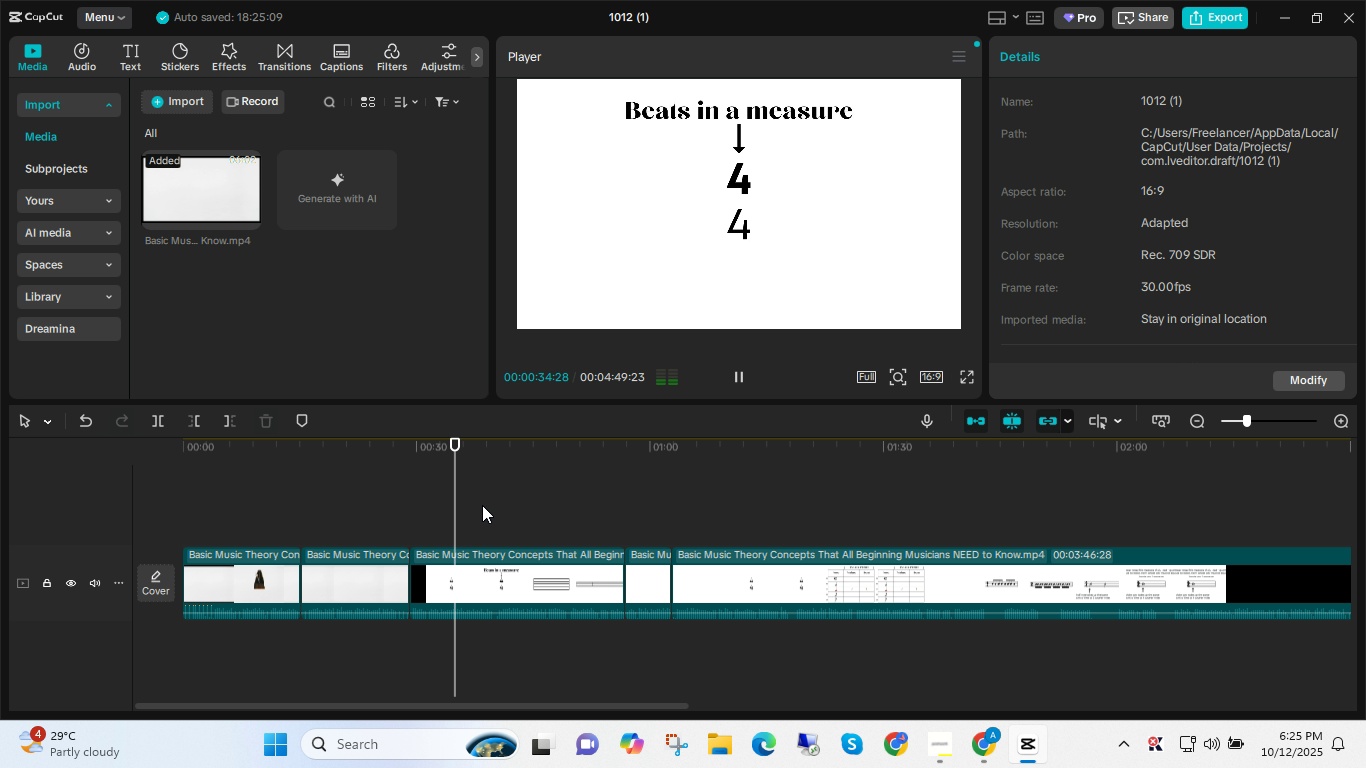 
wait(9.0)
 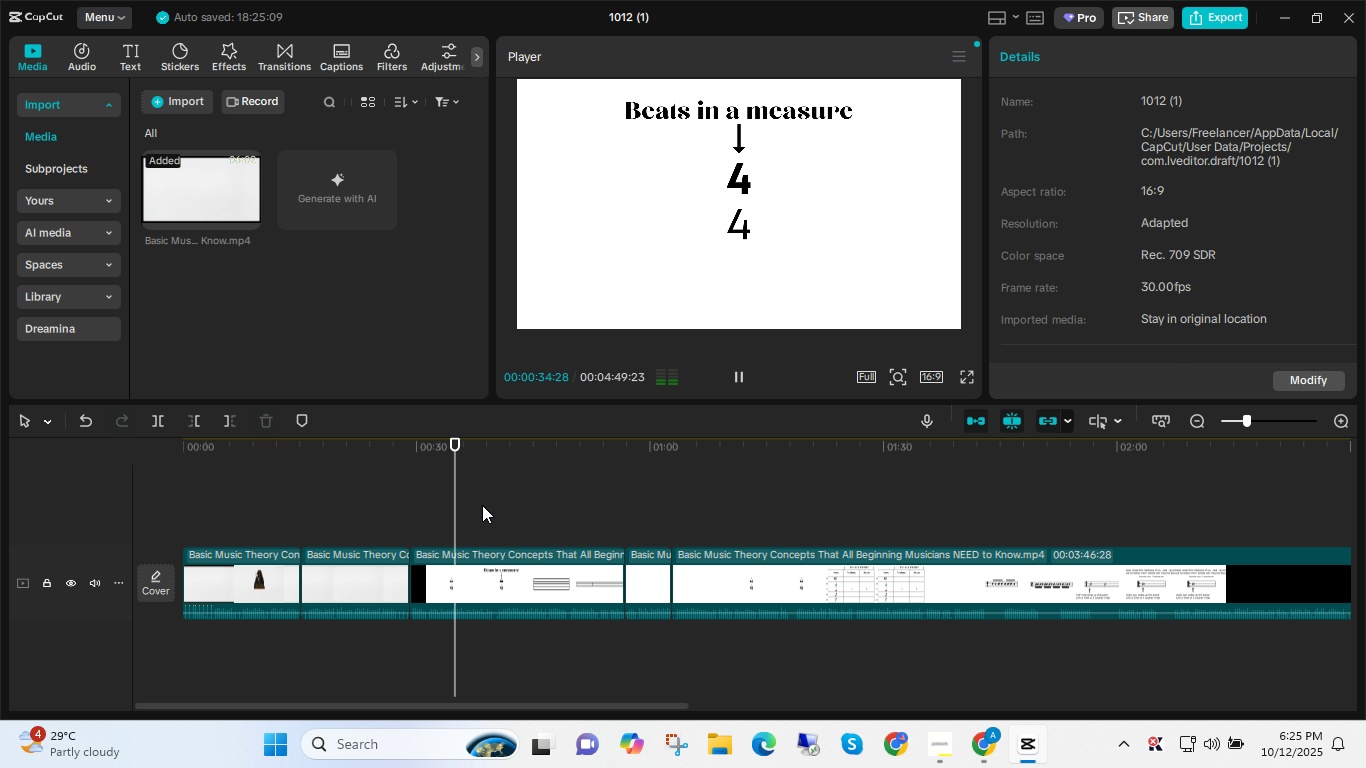 
key(Space)
 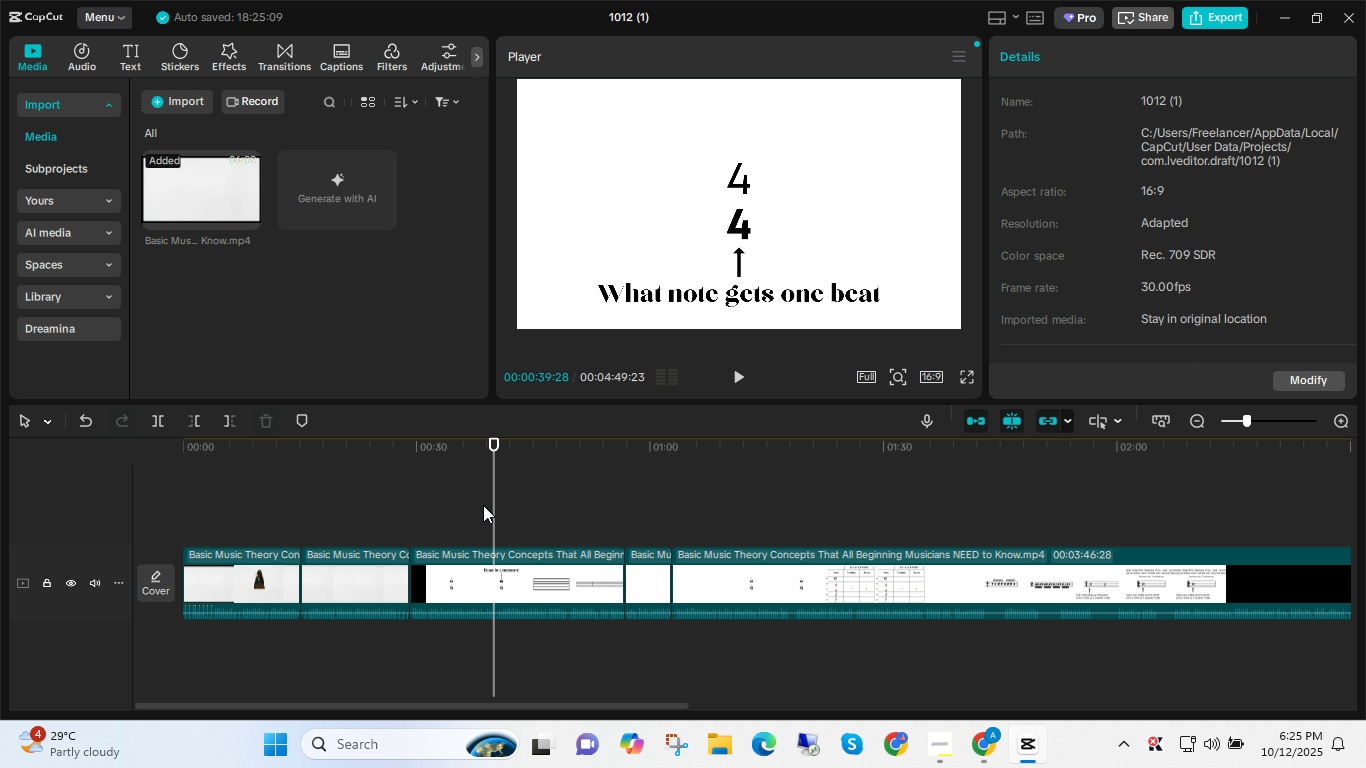 
key(Space)
 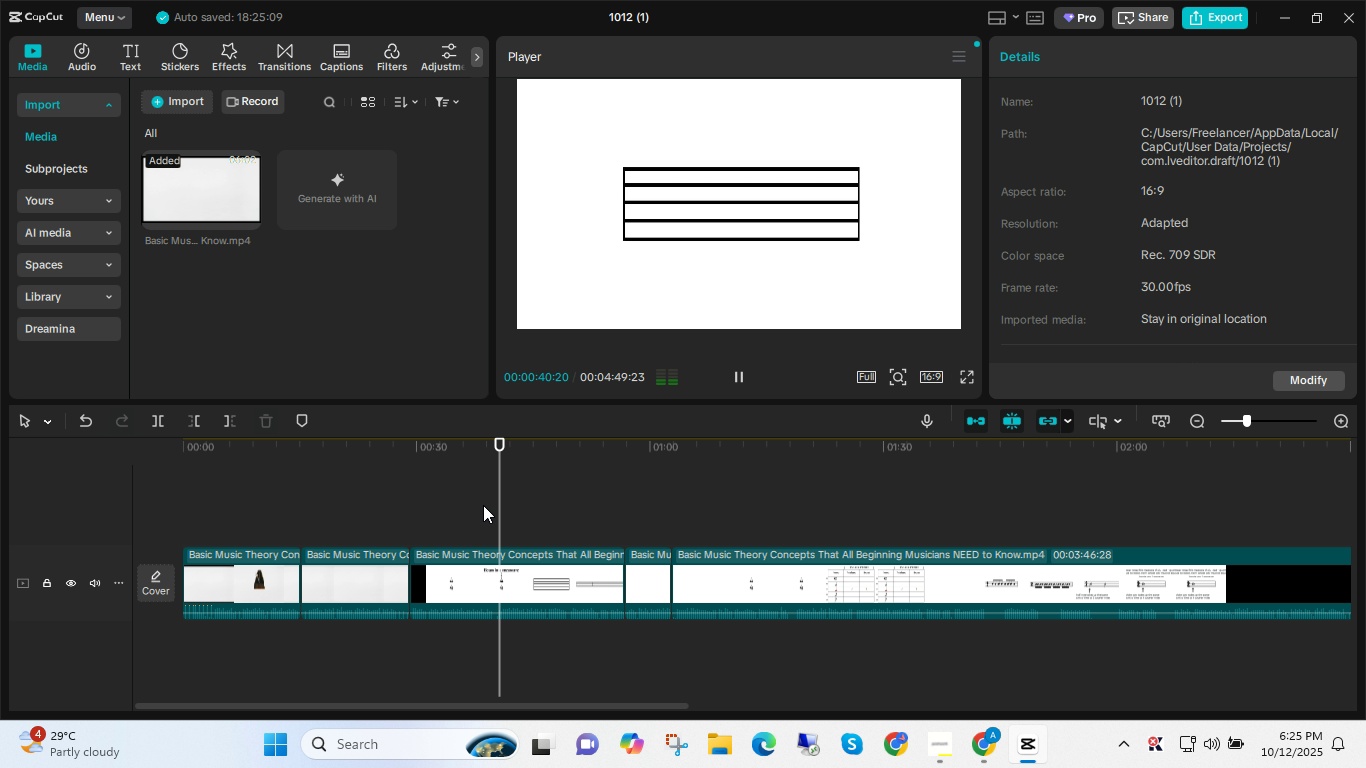 
key(Space)
 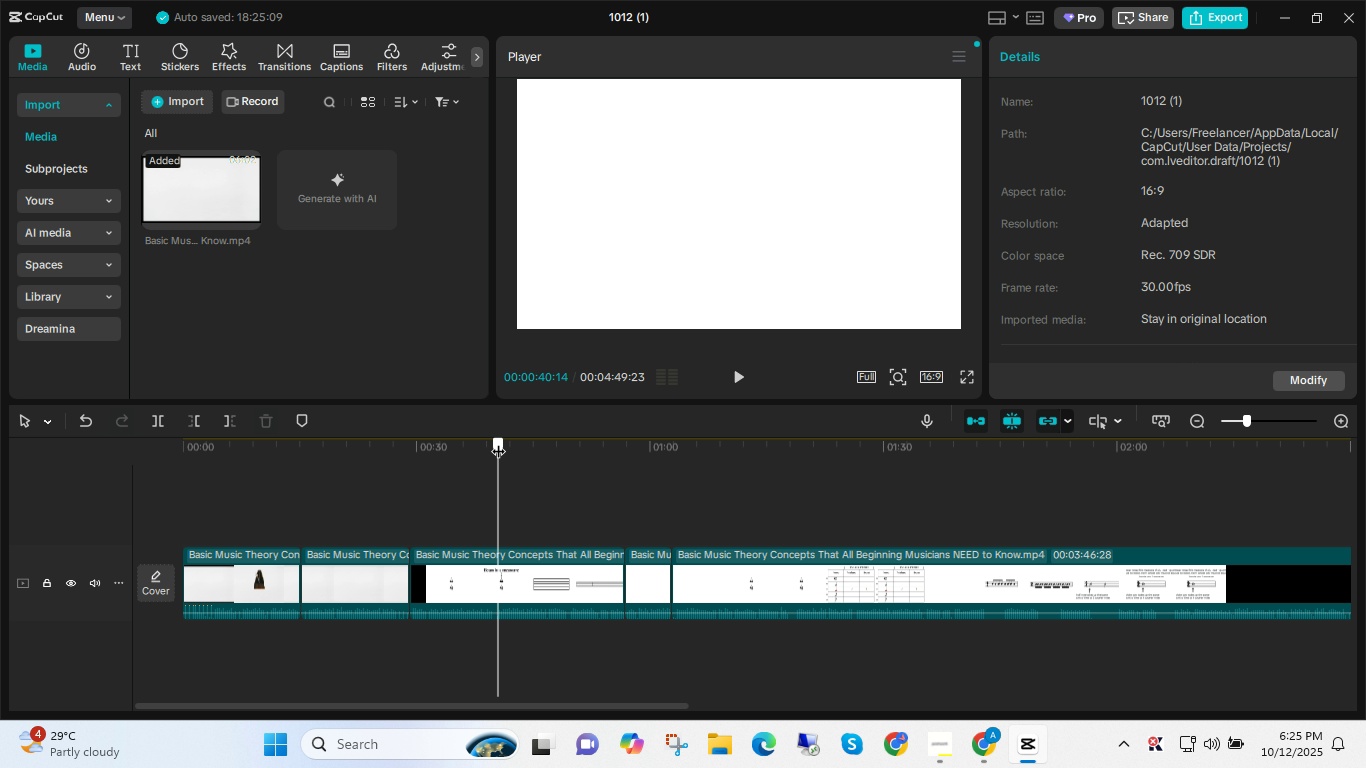 
key(Control+B)
 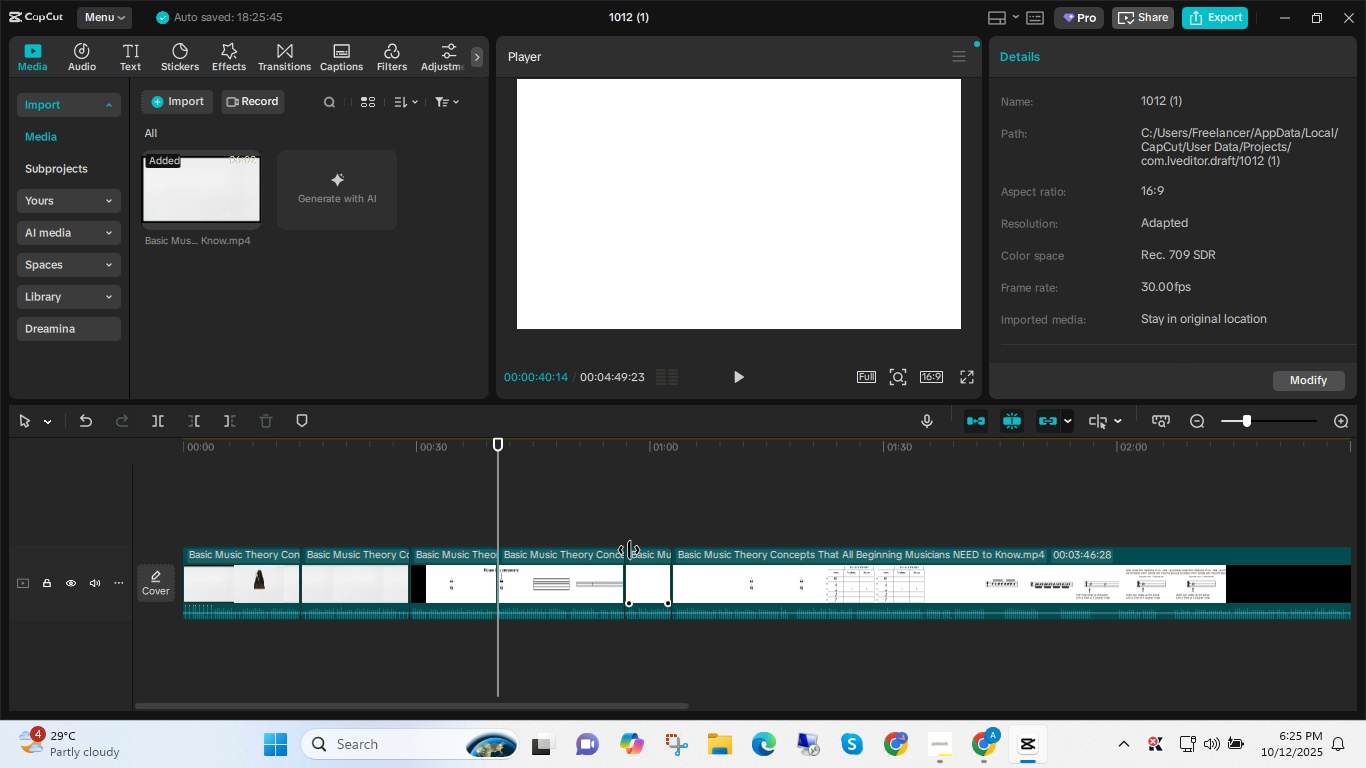 
key(Space)
 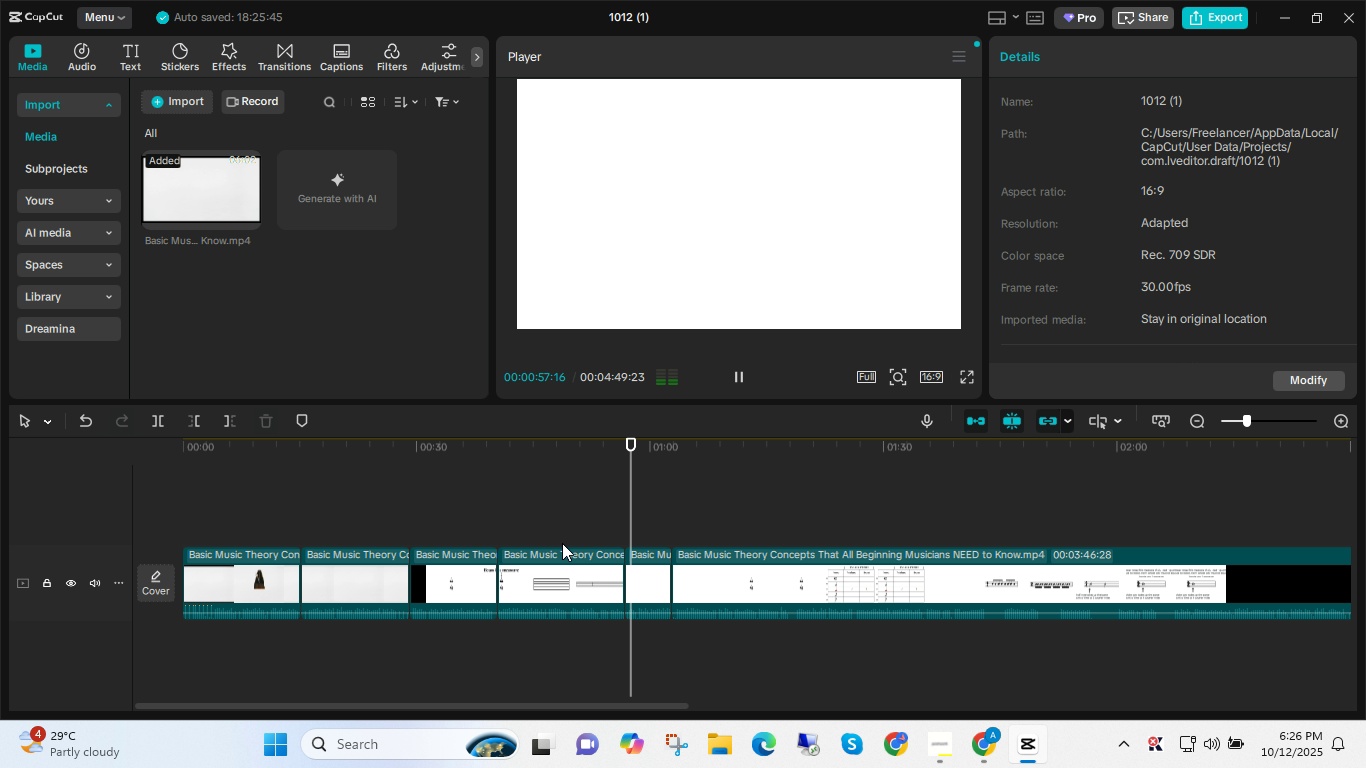 
wait(22.04)
 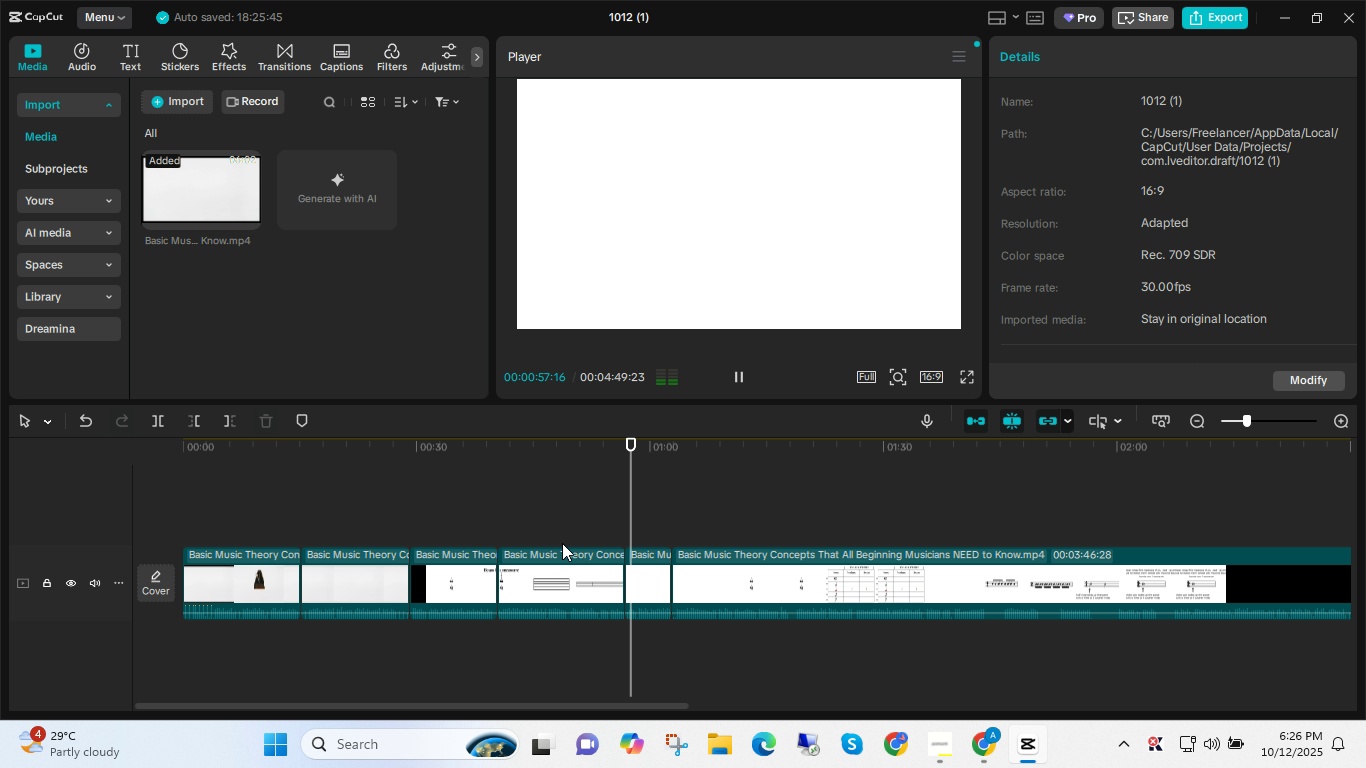 
left_click([644, 583])
 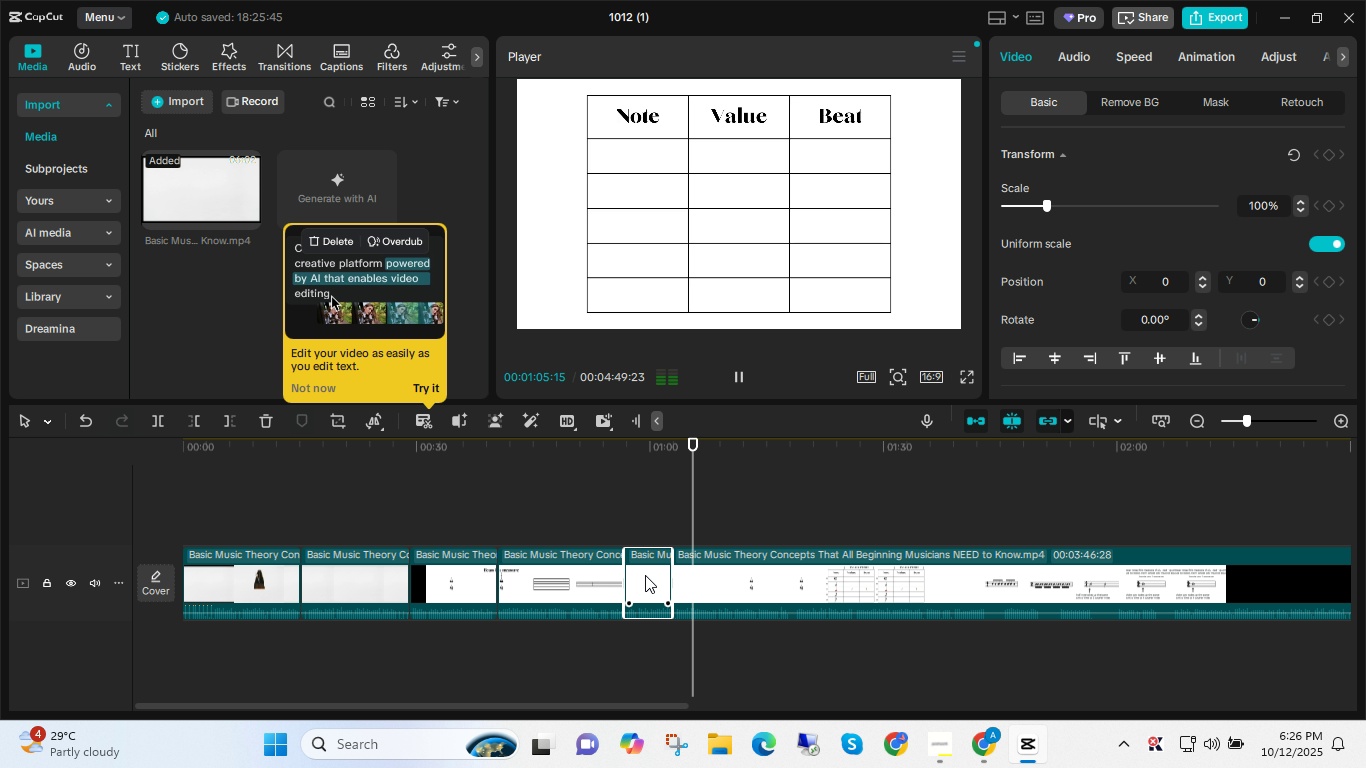 
key(Delete)
 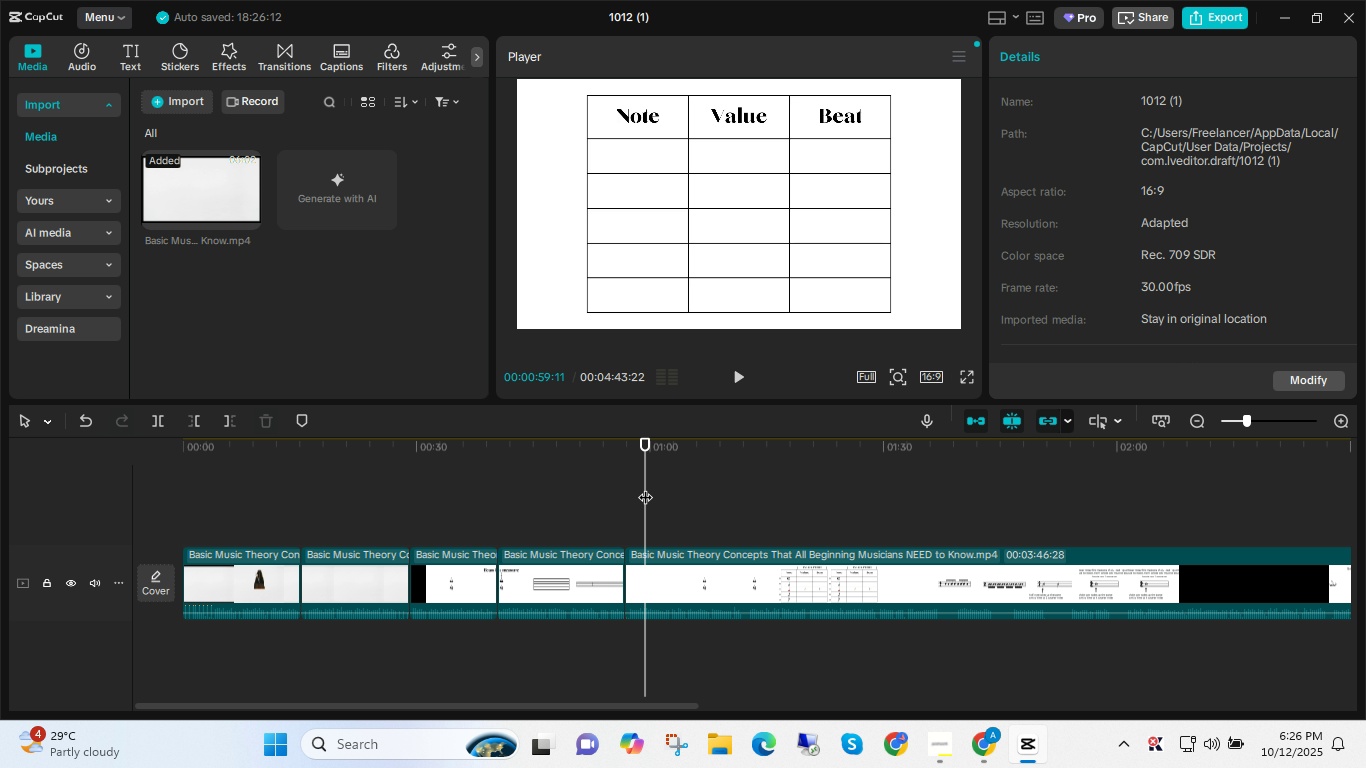 
key(Space)
 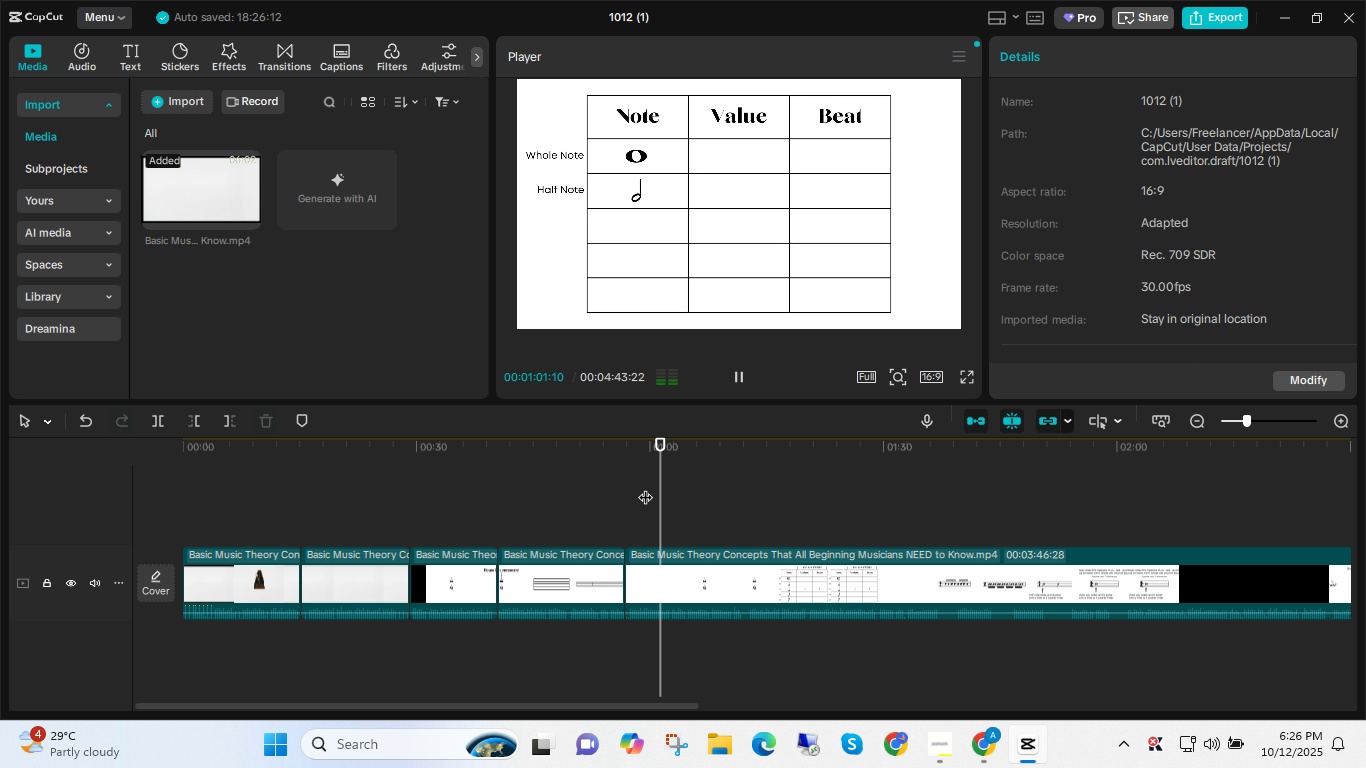 
key(Space)
 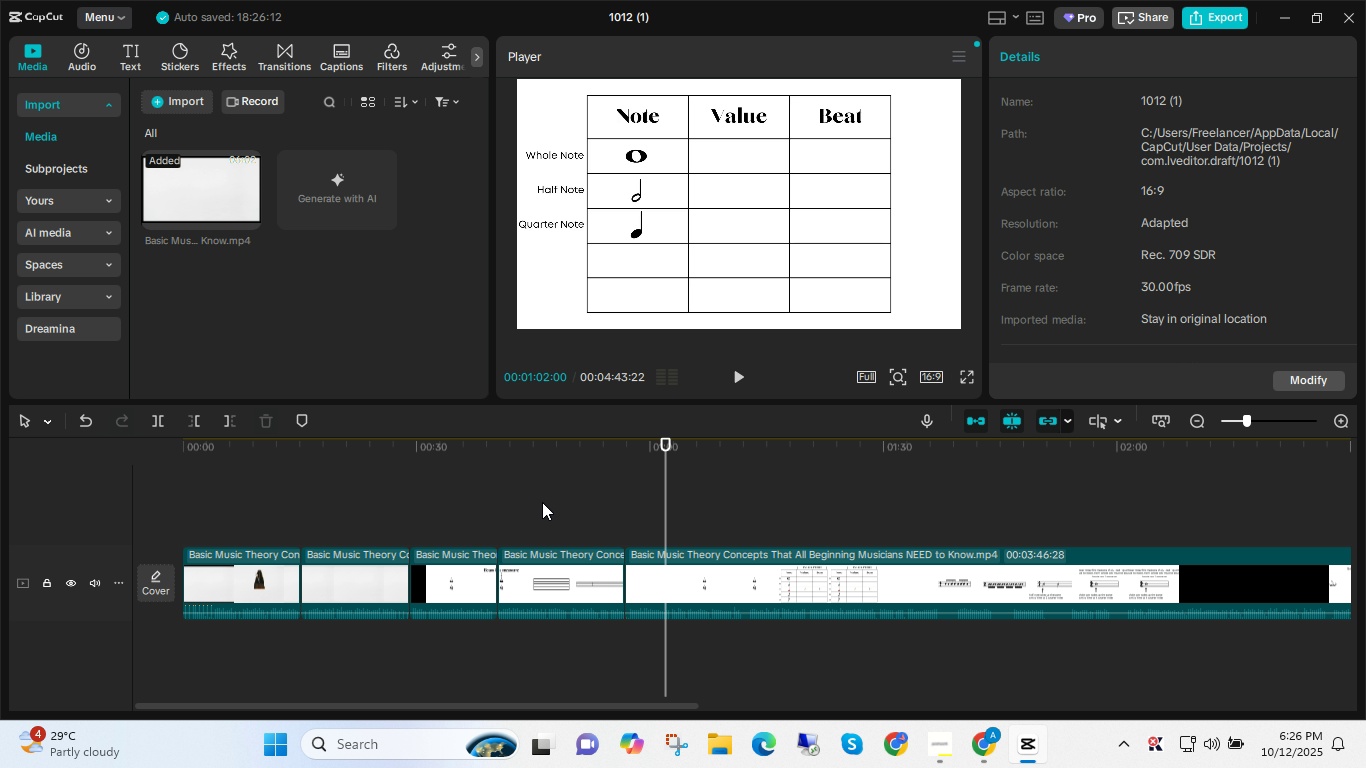 
left_click([542, 502])
 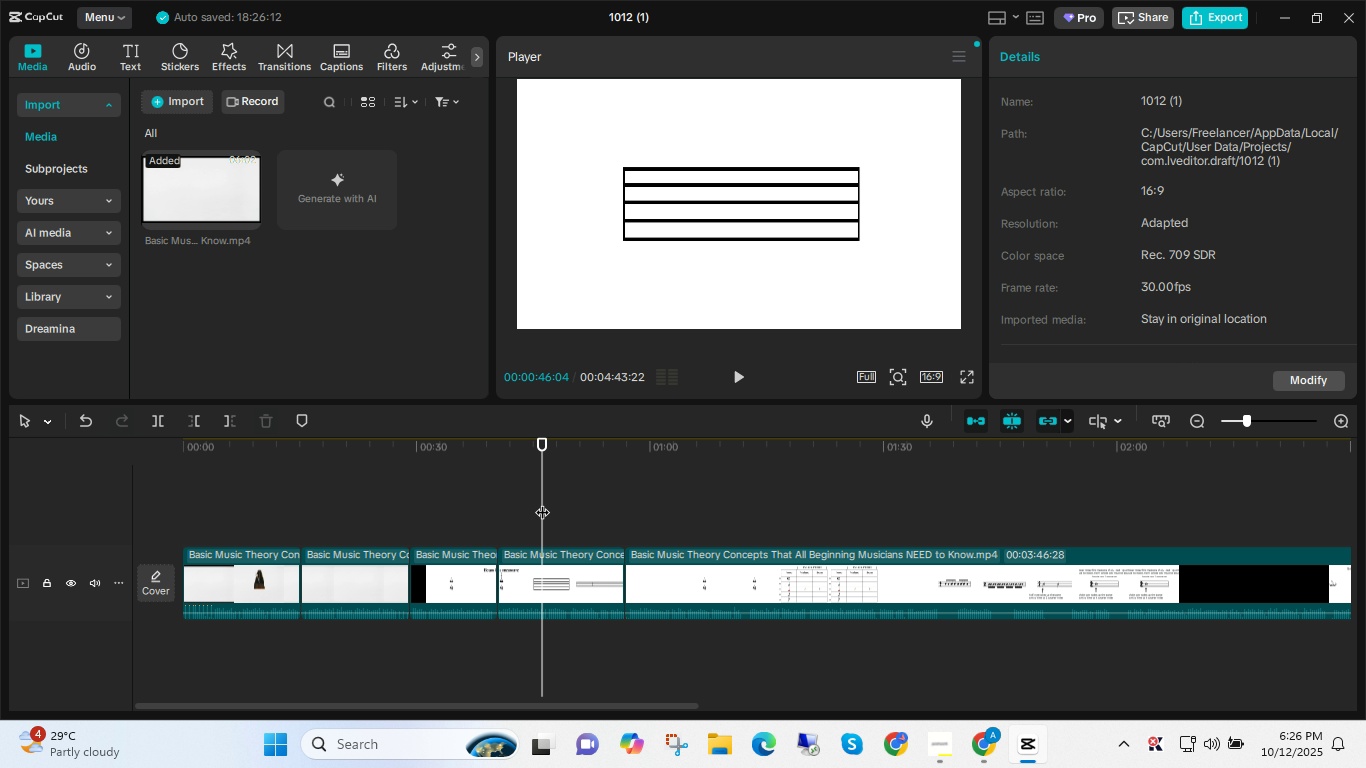 
key(Space)
 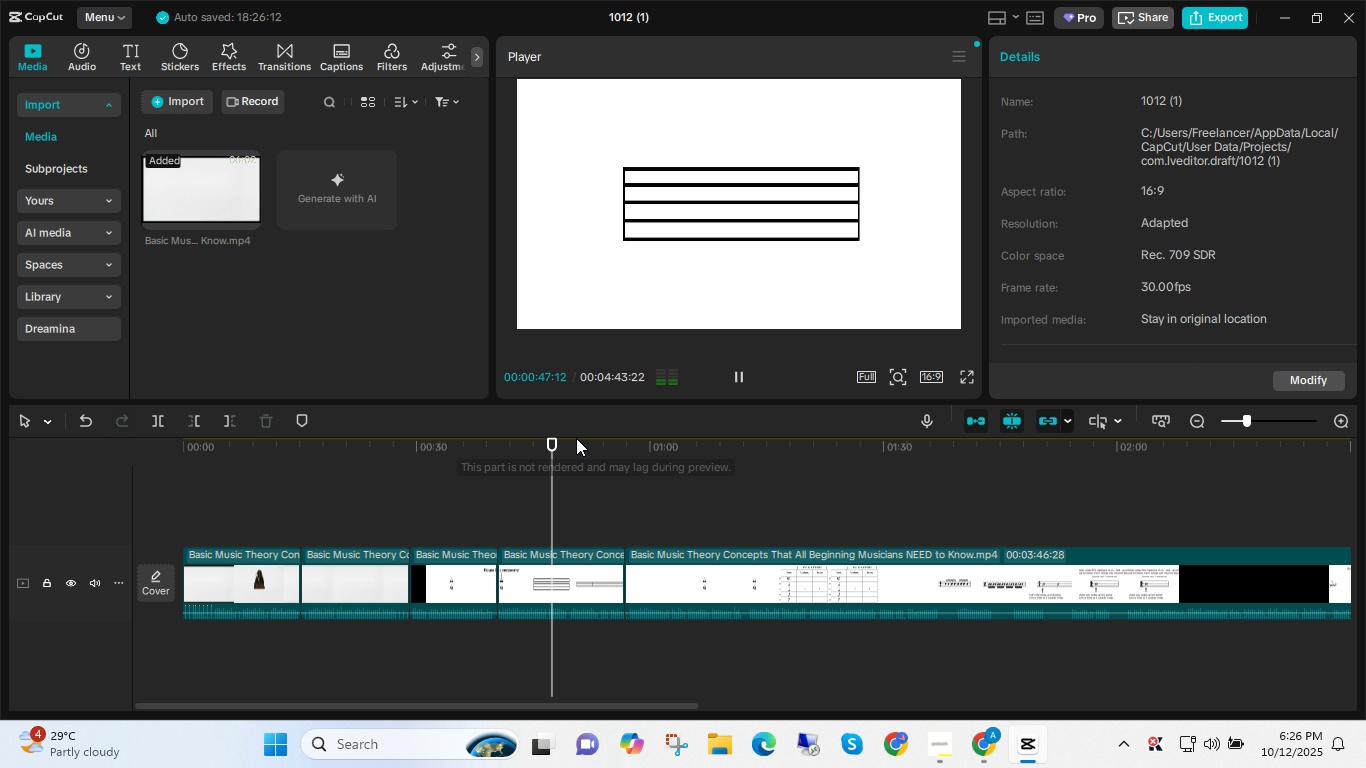 
left_click_drag(start_coordinate=[554, 443], to_coordinate=[623, 464])
 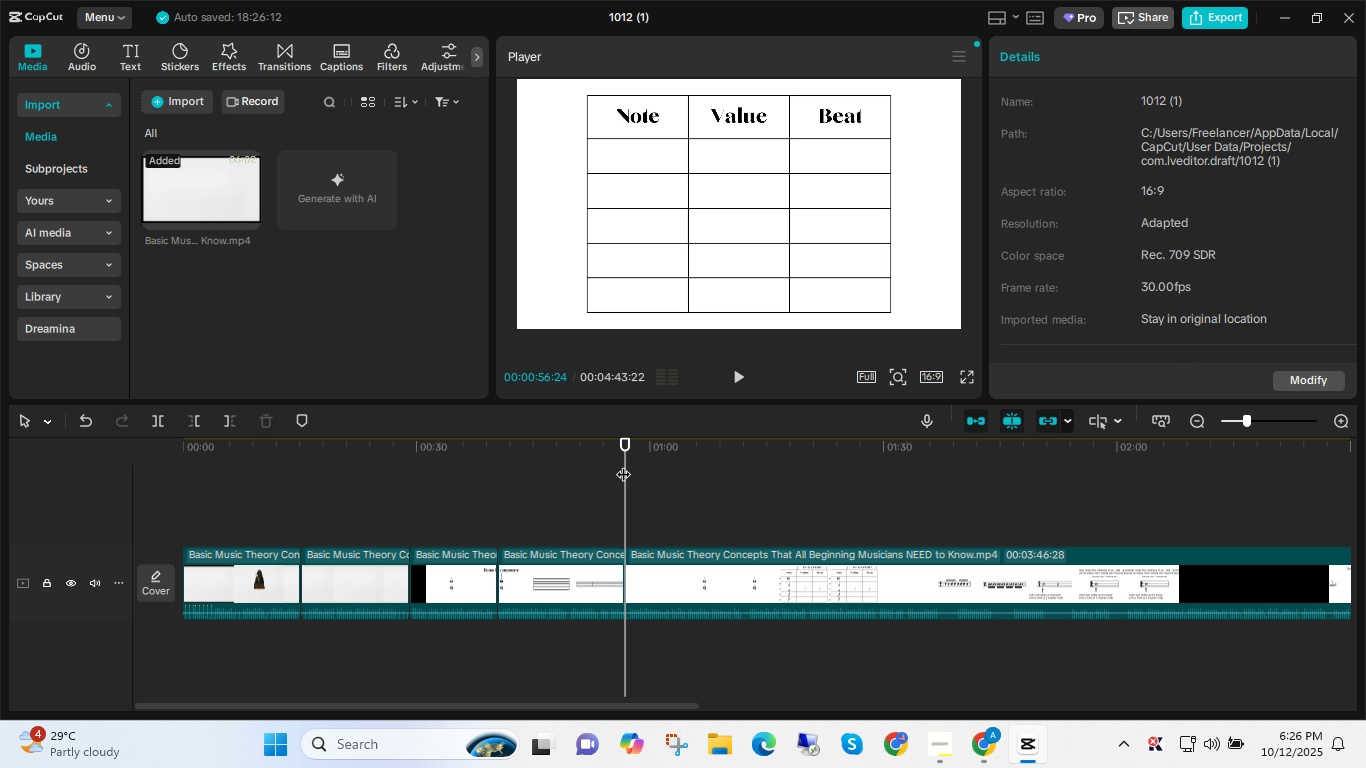 
left_click_drag(start_coordinate=[623, 464], to_coordinate=[631, 461])
 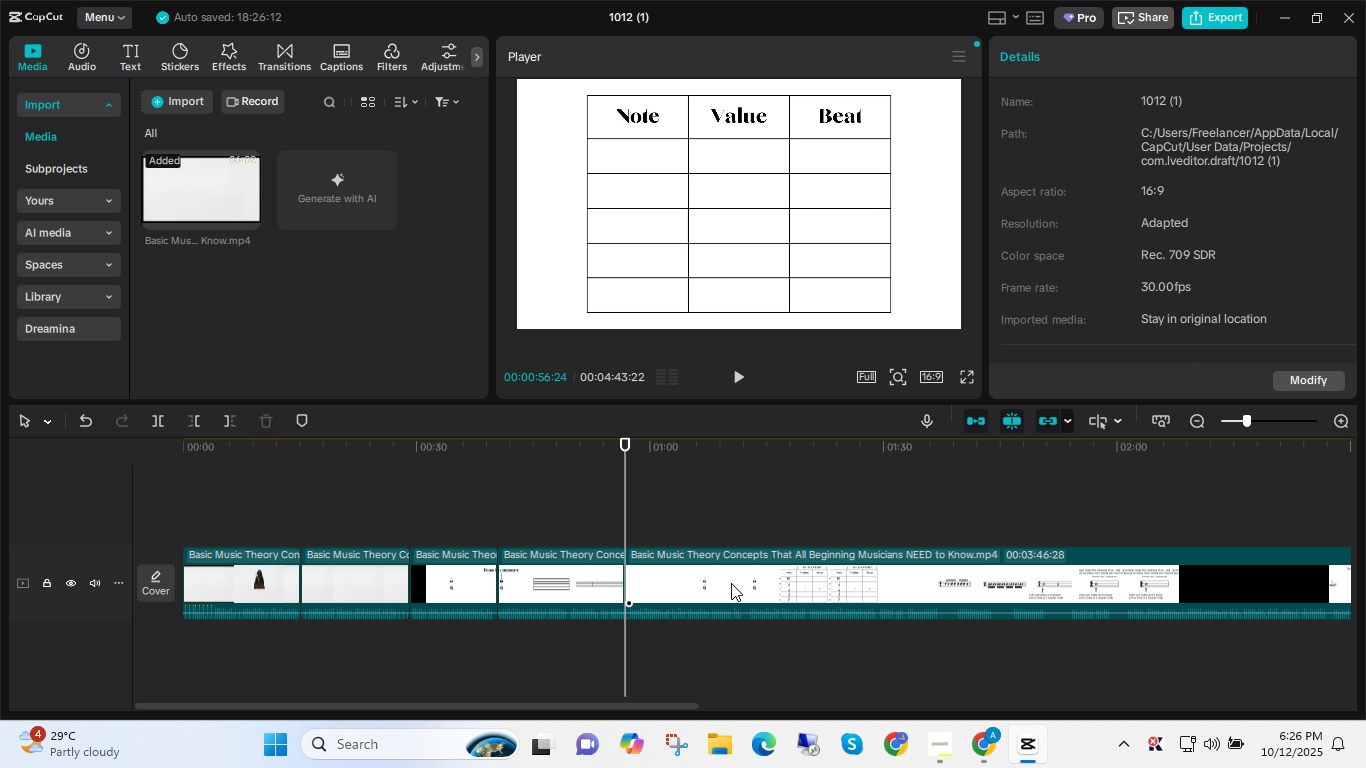 
left_click([731, 583])
 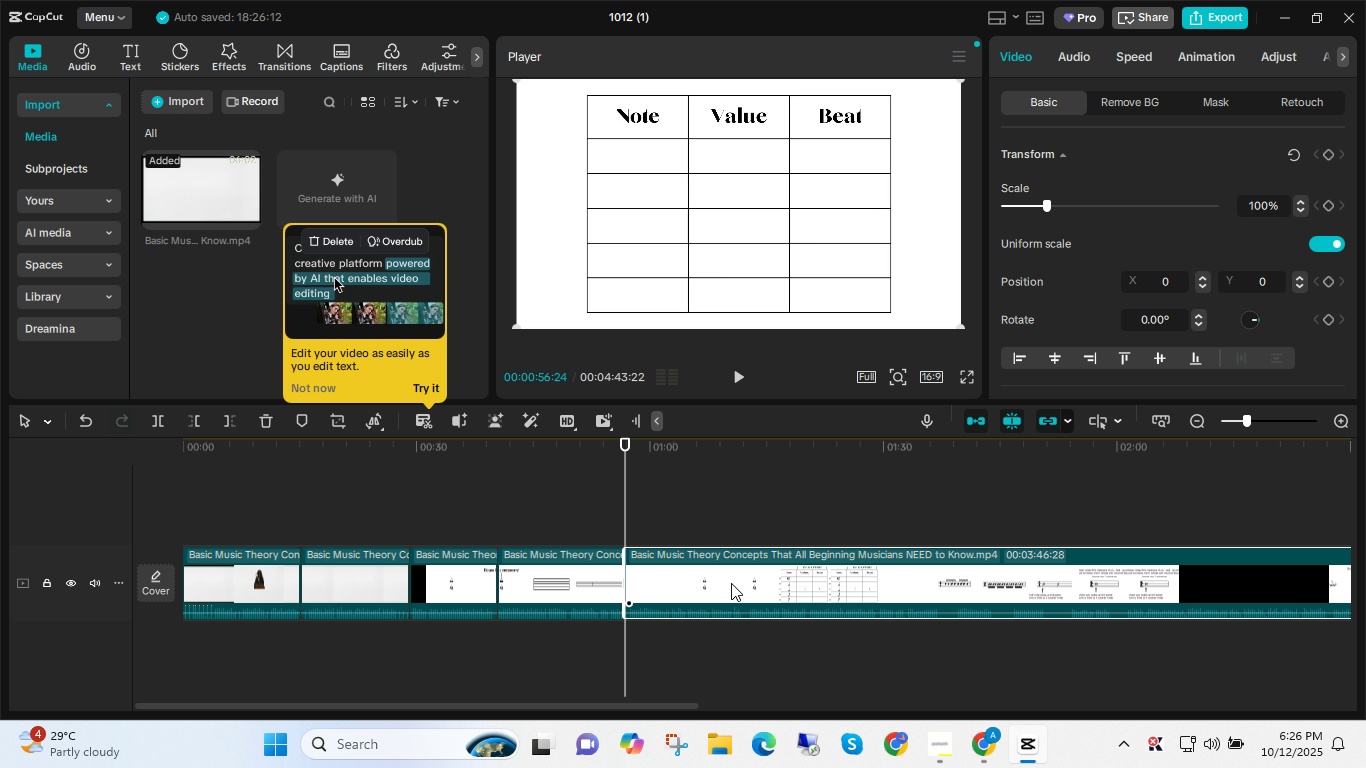 
key(V)
 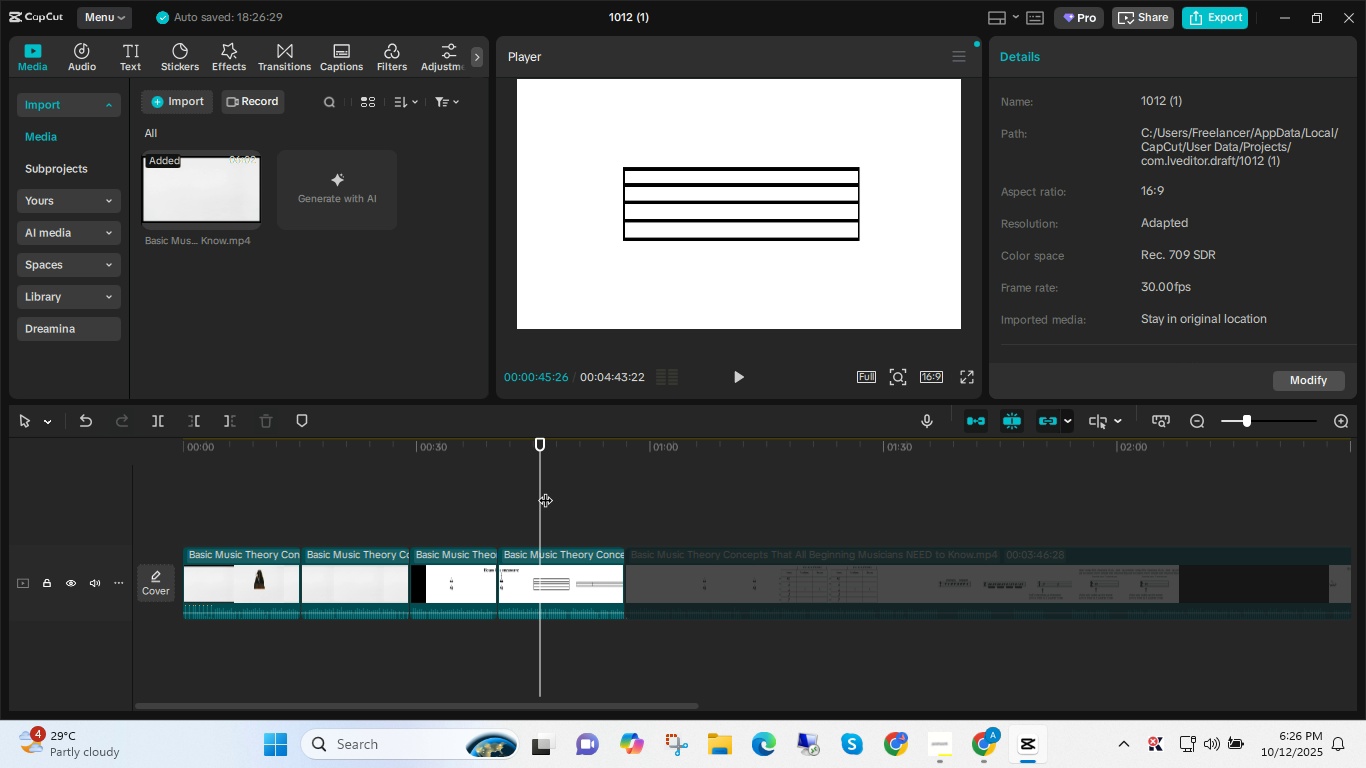 
key(Space)
 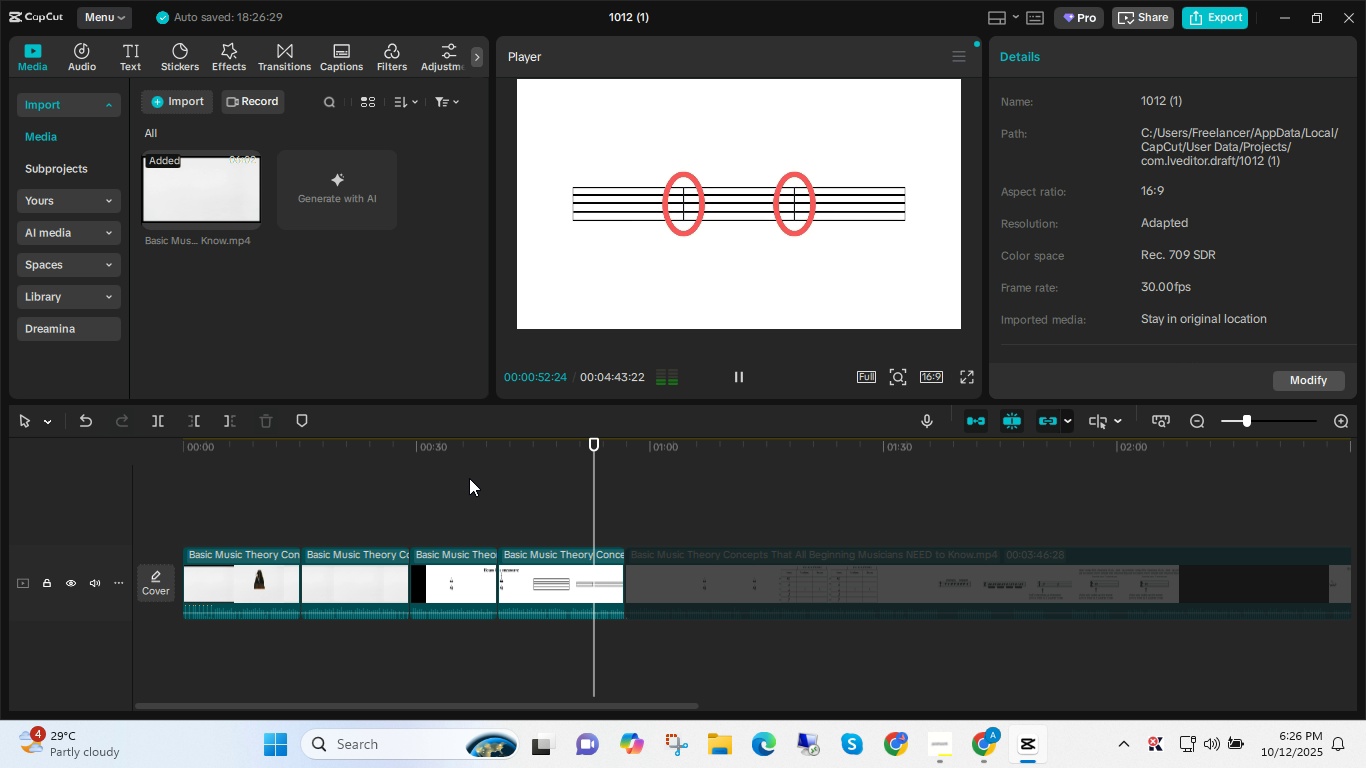 
wait(12.0)
 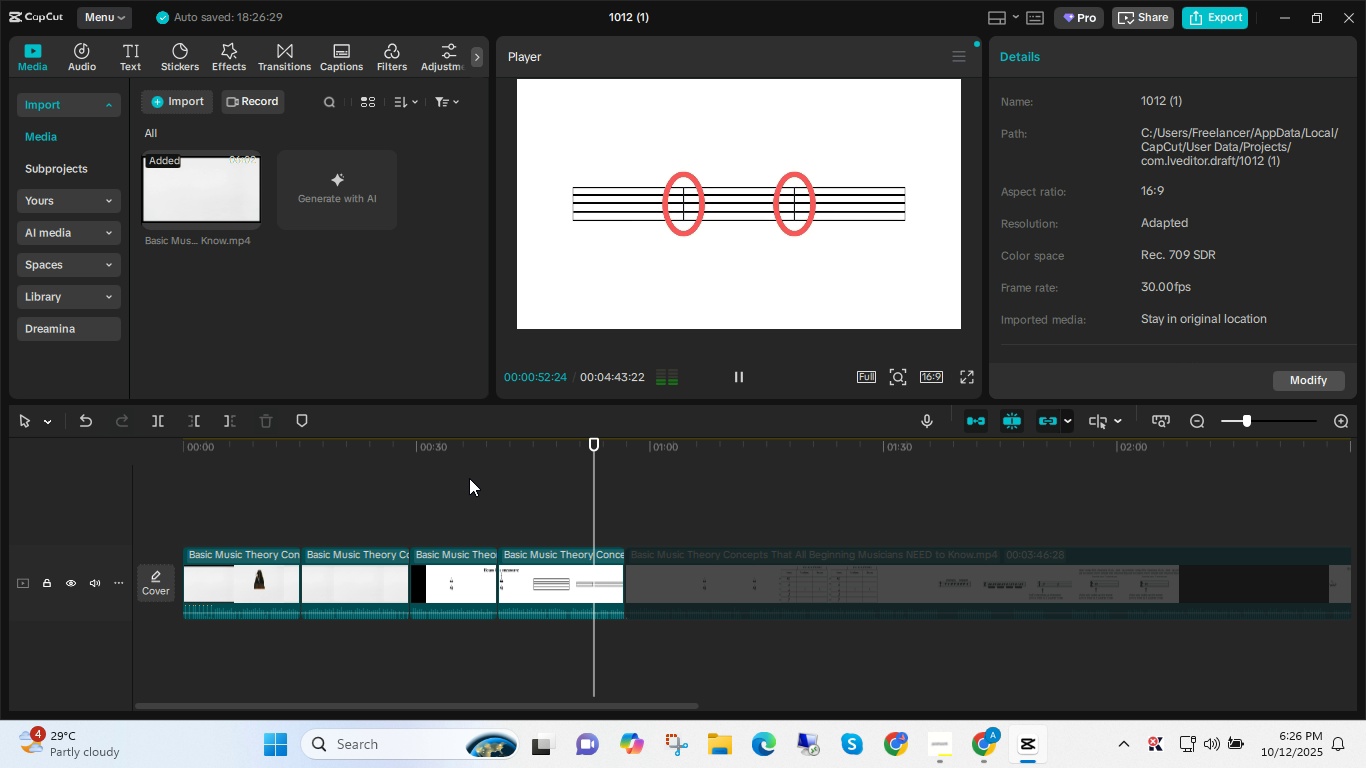 
left_click([550, 482])
 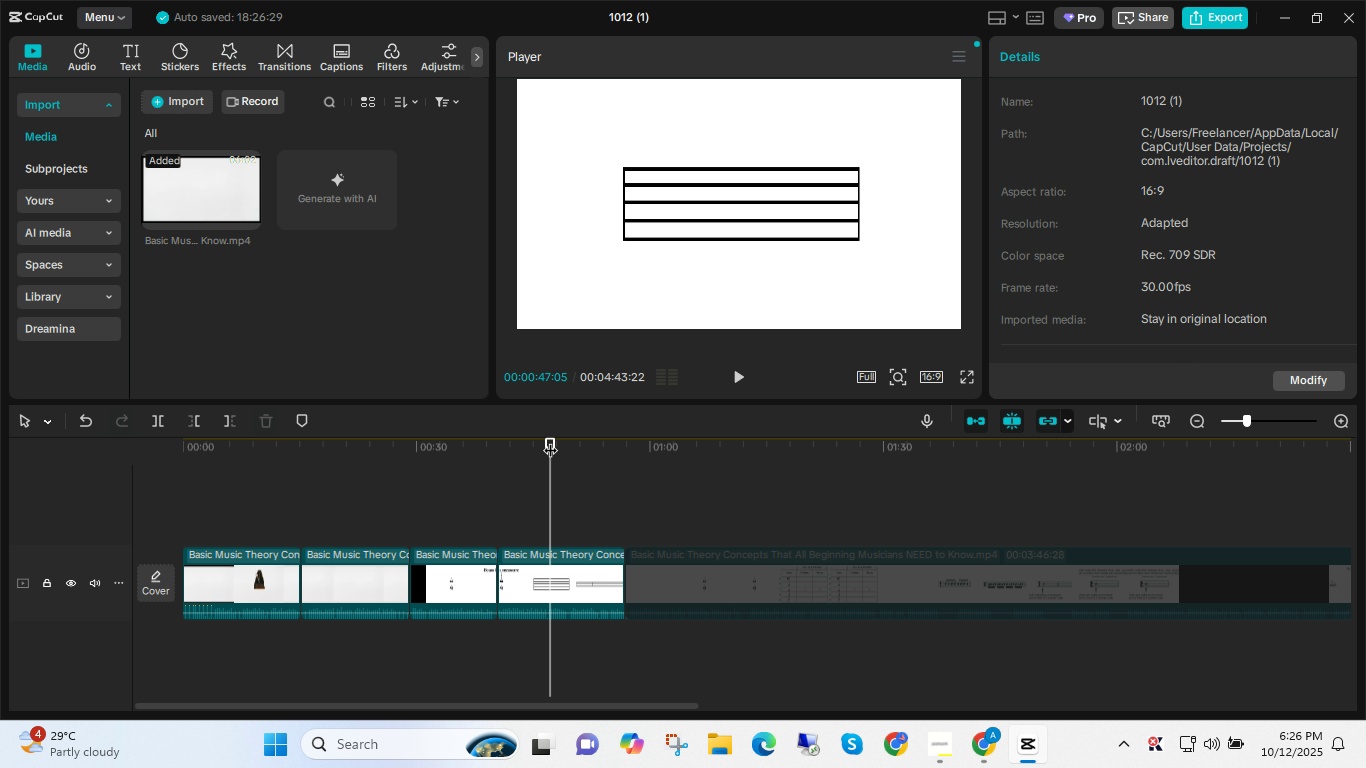 
left_click_drag(start_coordinate=[550, 440], to_coordinate=[135, 459])
 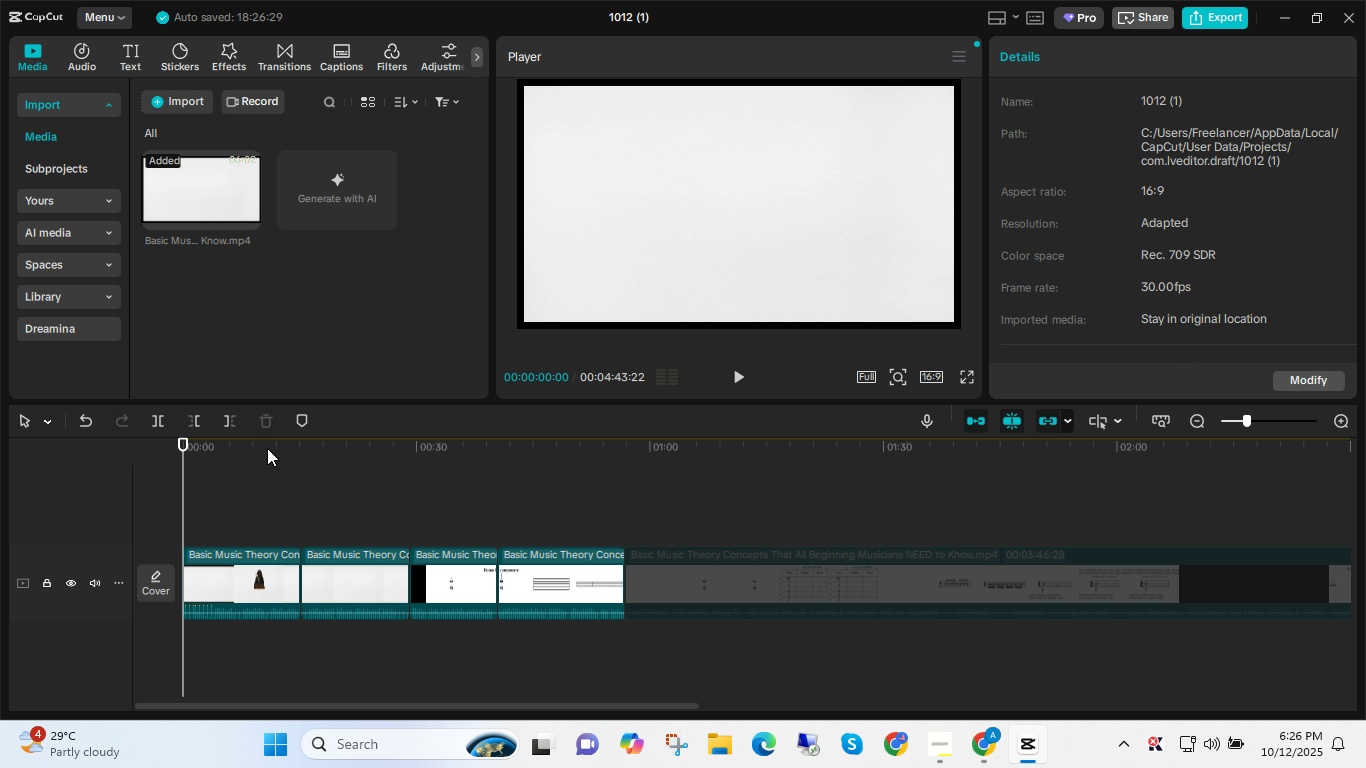 
key(Space)
 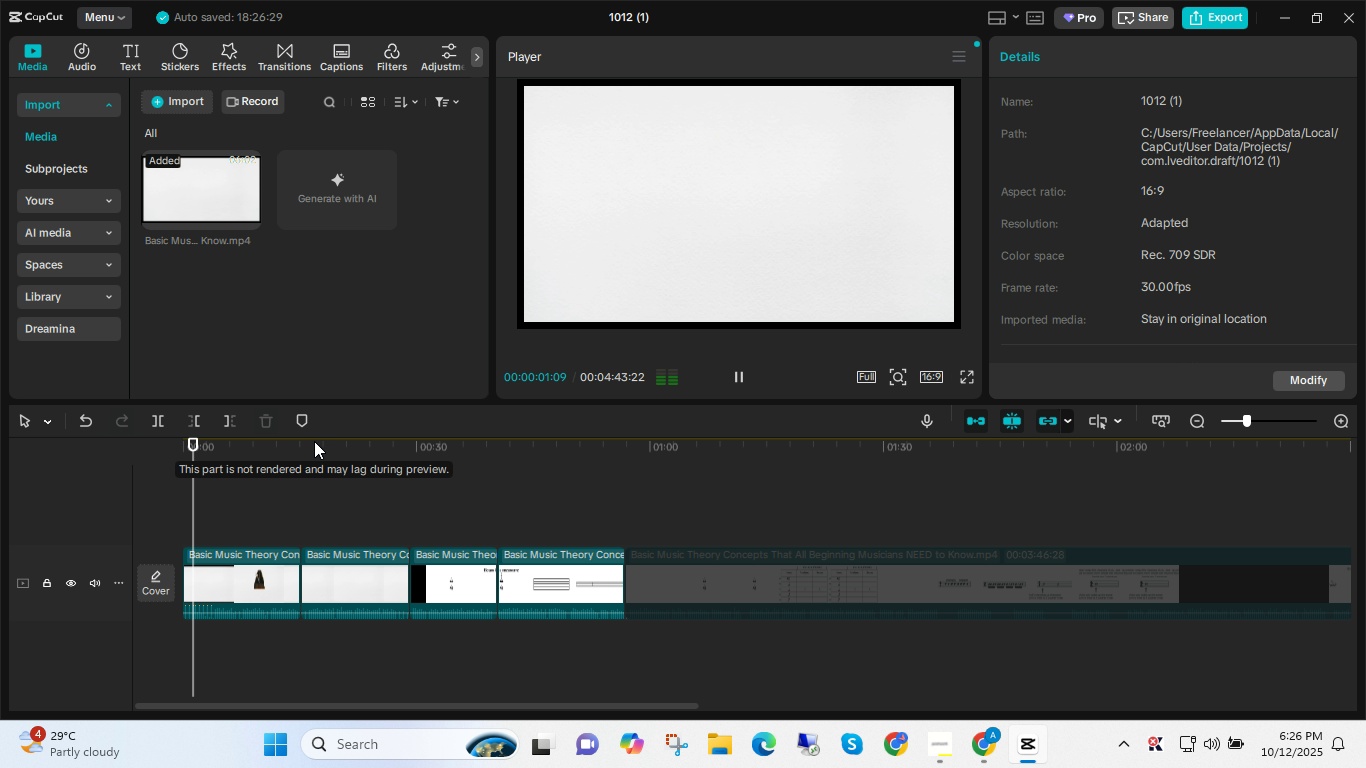 
key(Space)
 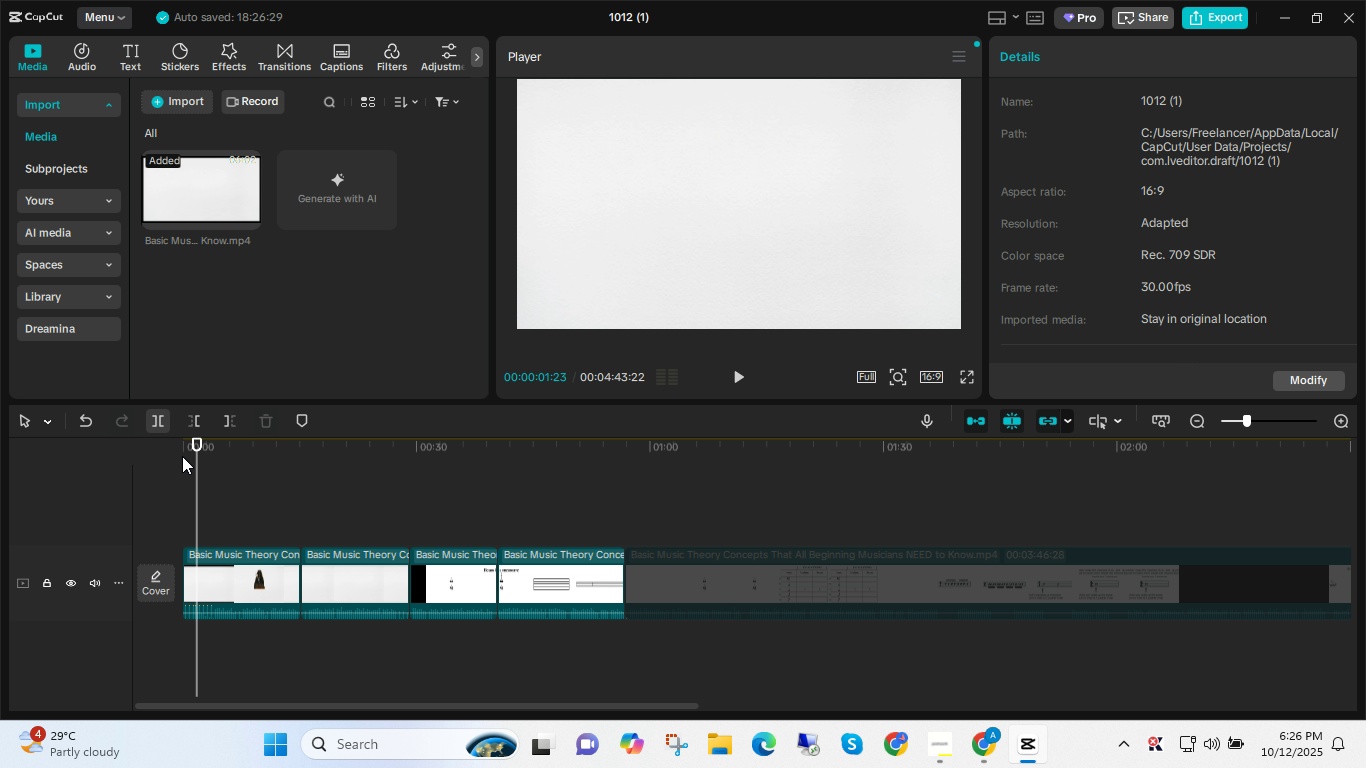 
left_click_drag(start_coordinate=[199, 438], to_coordinate=[100, 438])
 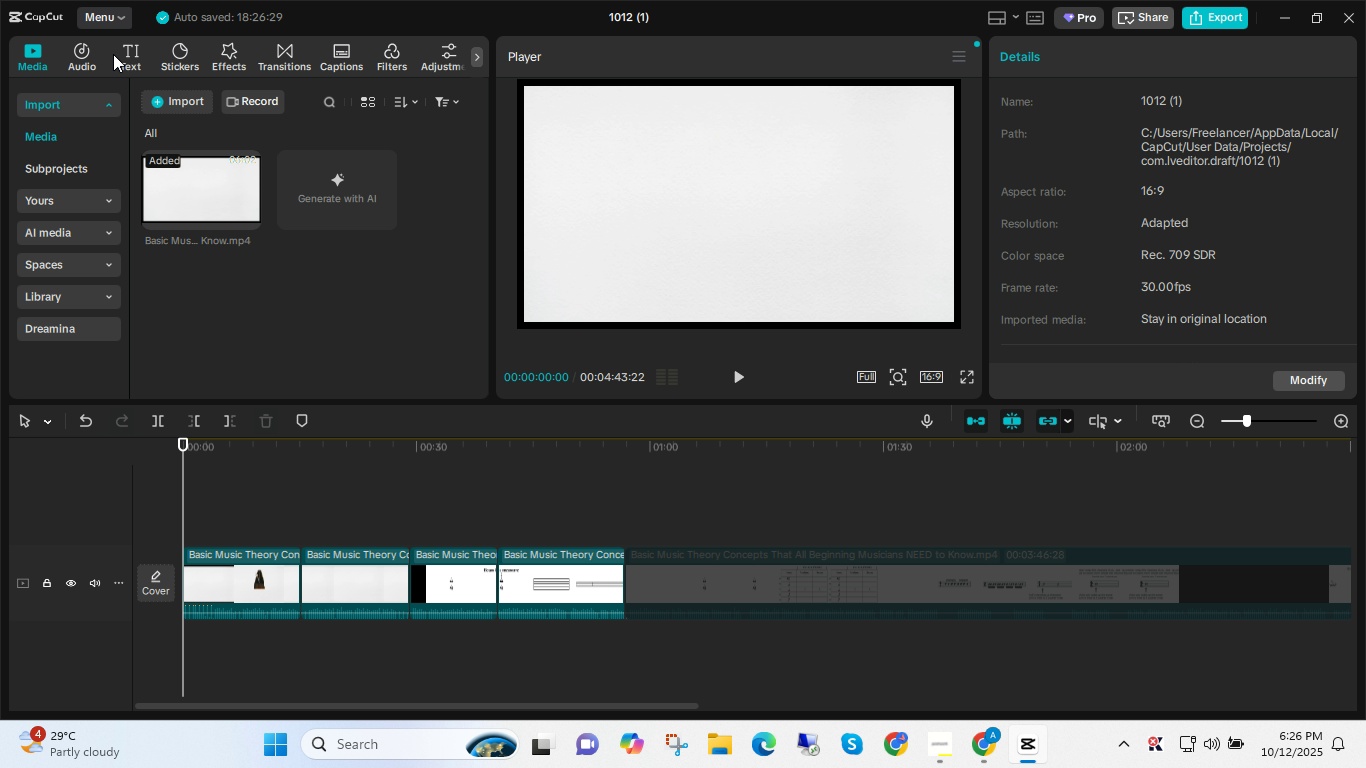 
left_click([124, 53])
 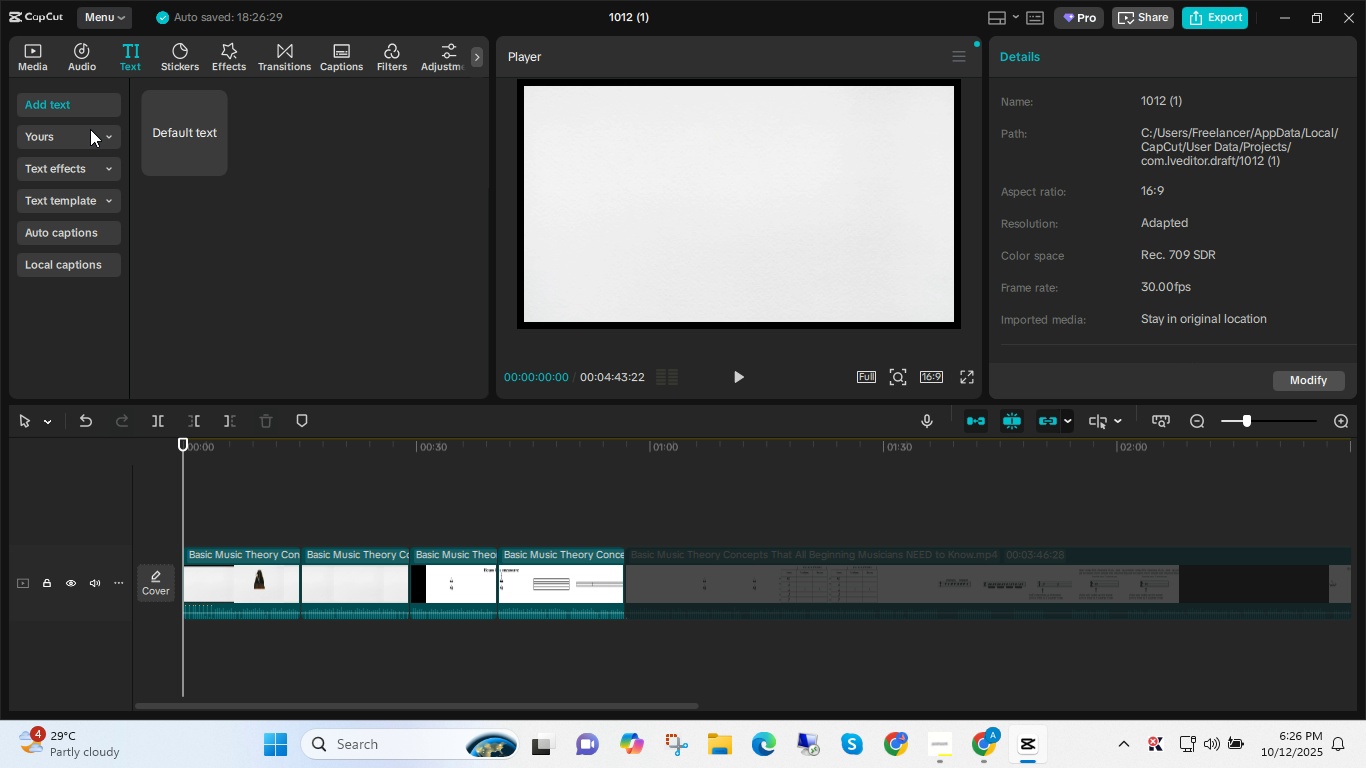 
wait(5.9)
 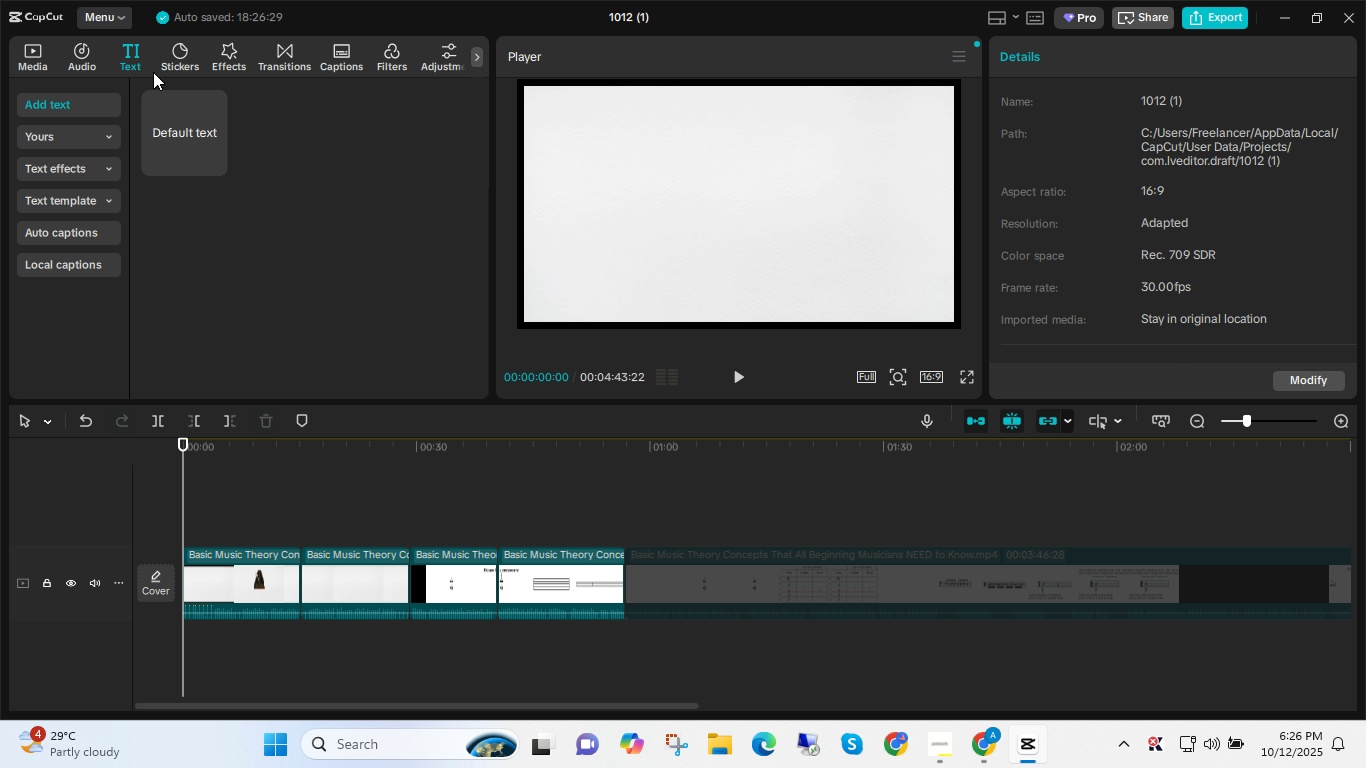 
left_click([73, 231])
 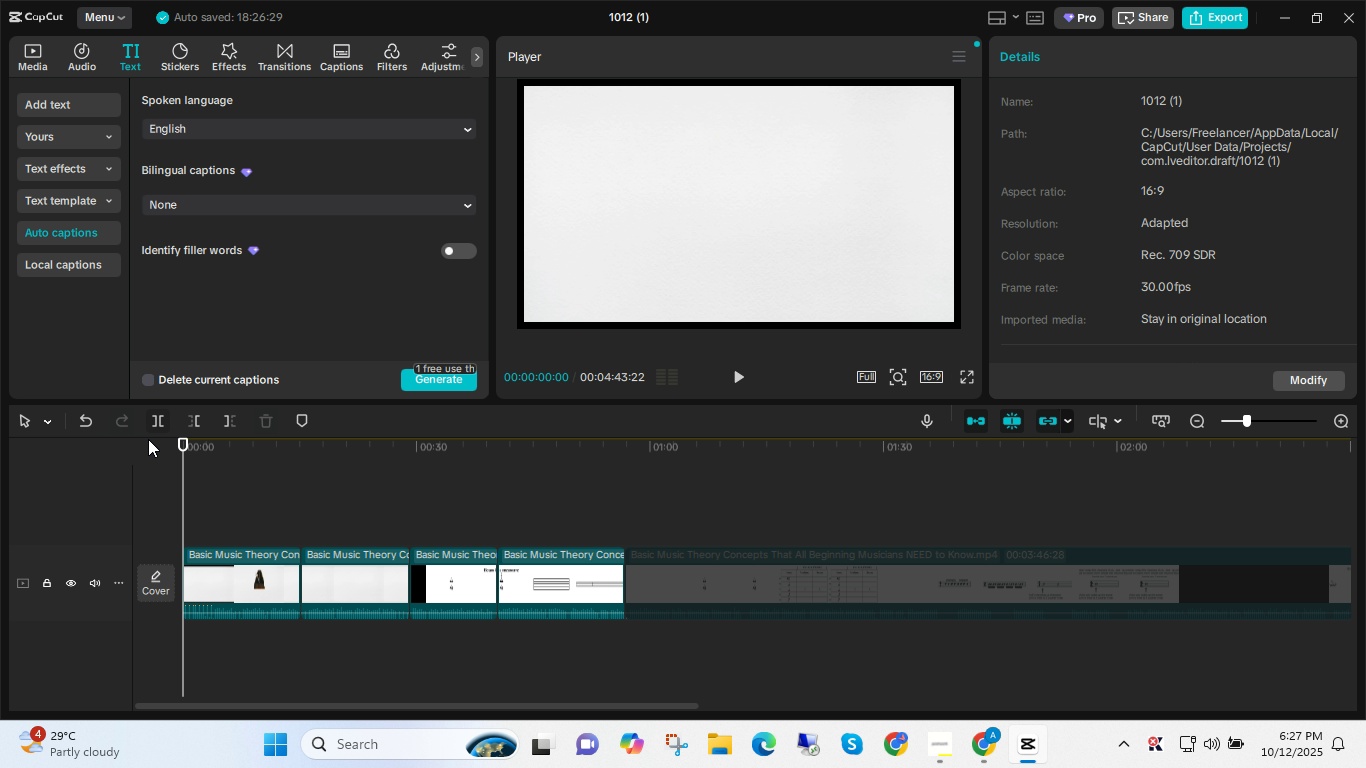 
left_click_drag(start_coordinate=[180, 444], to_coordinate=[139, 436])
 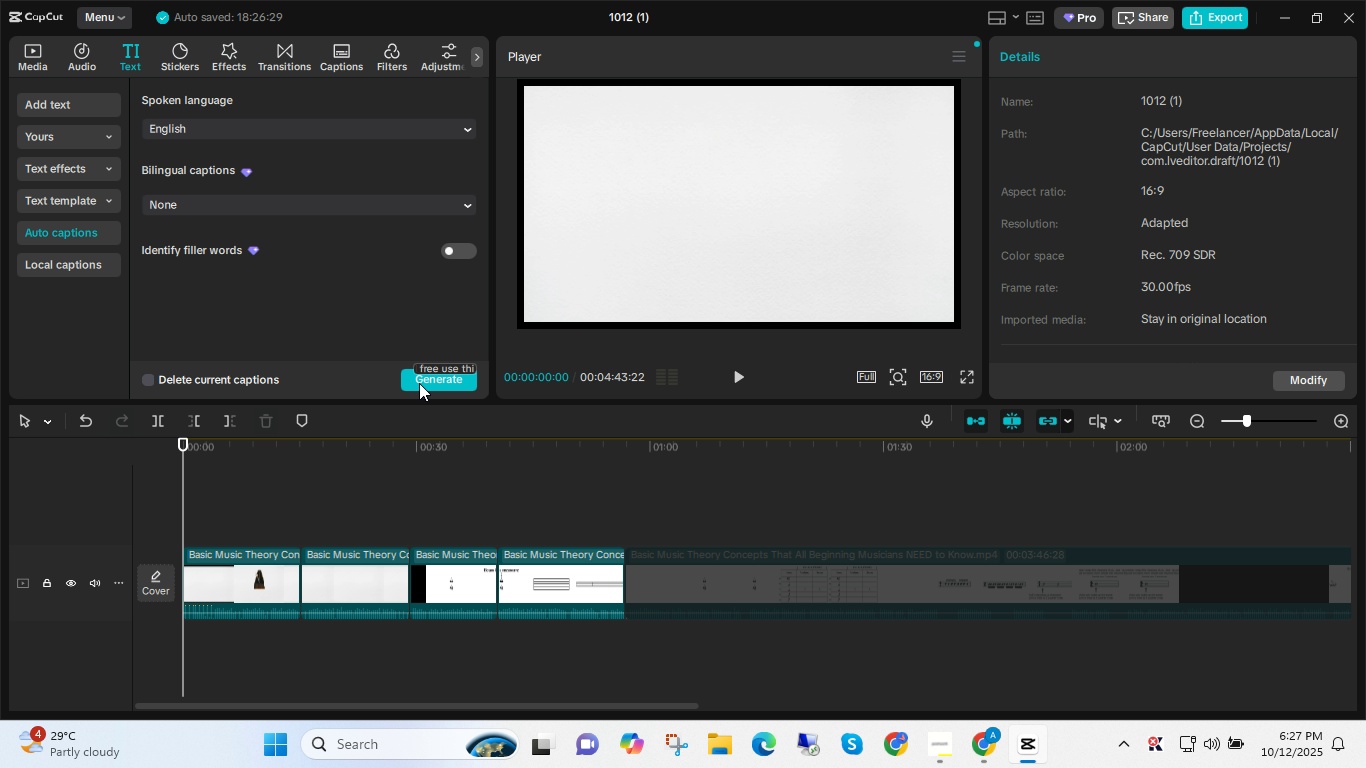 
wait(5.82)
 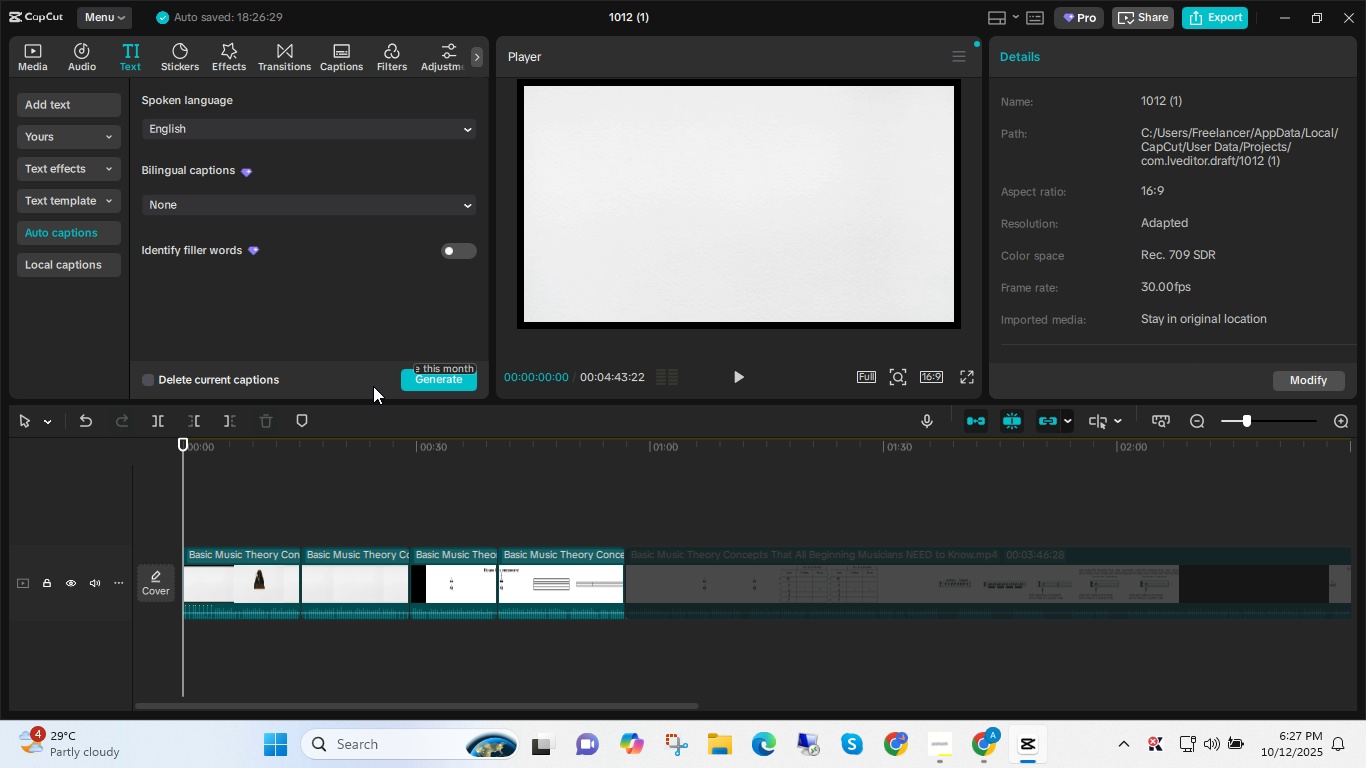 
left_click([423, 381])
 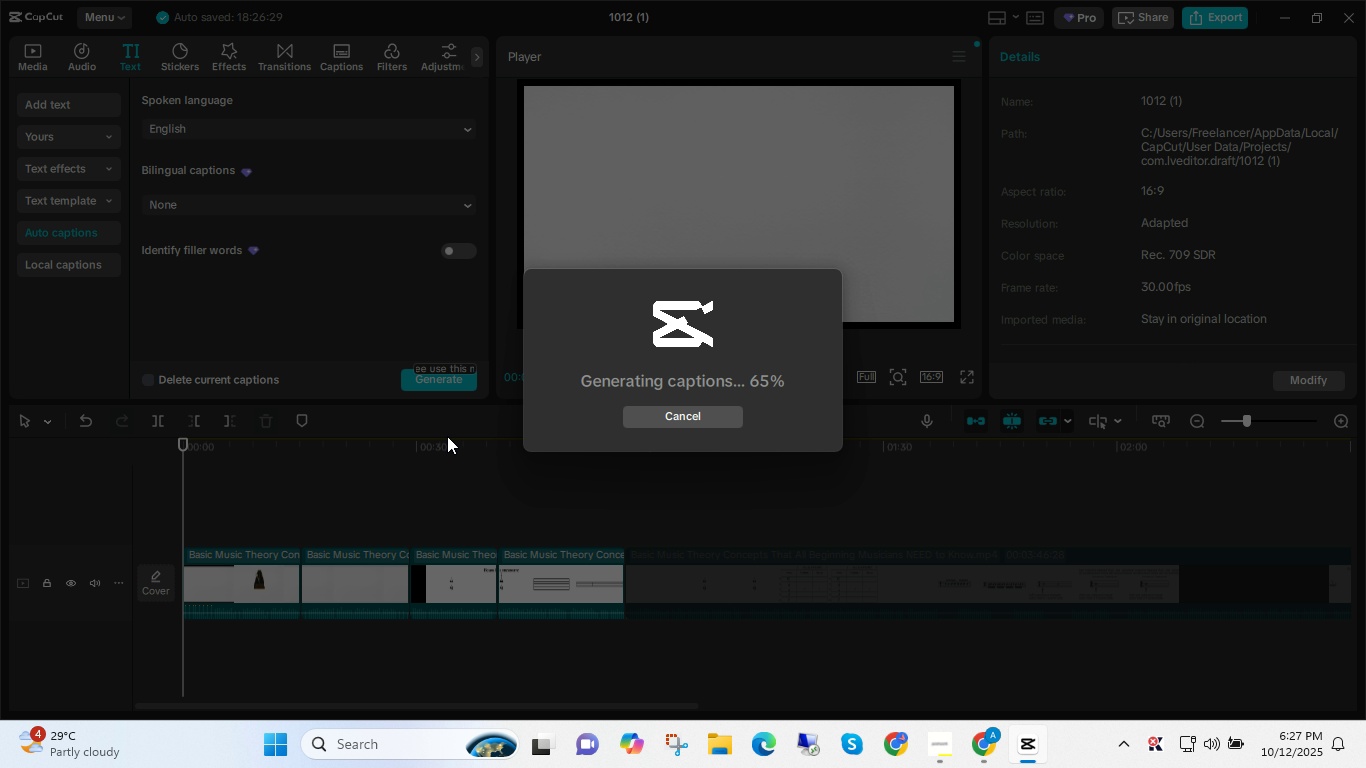 
wait(17.78)
 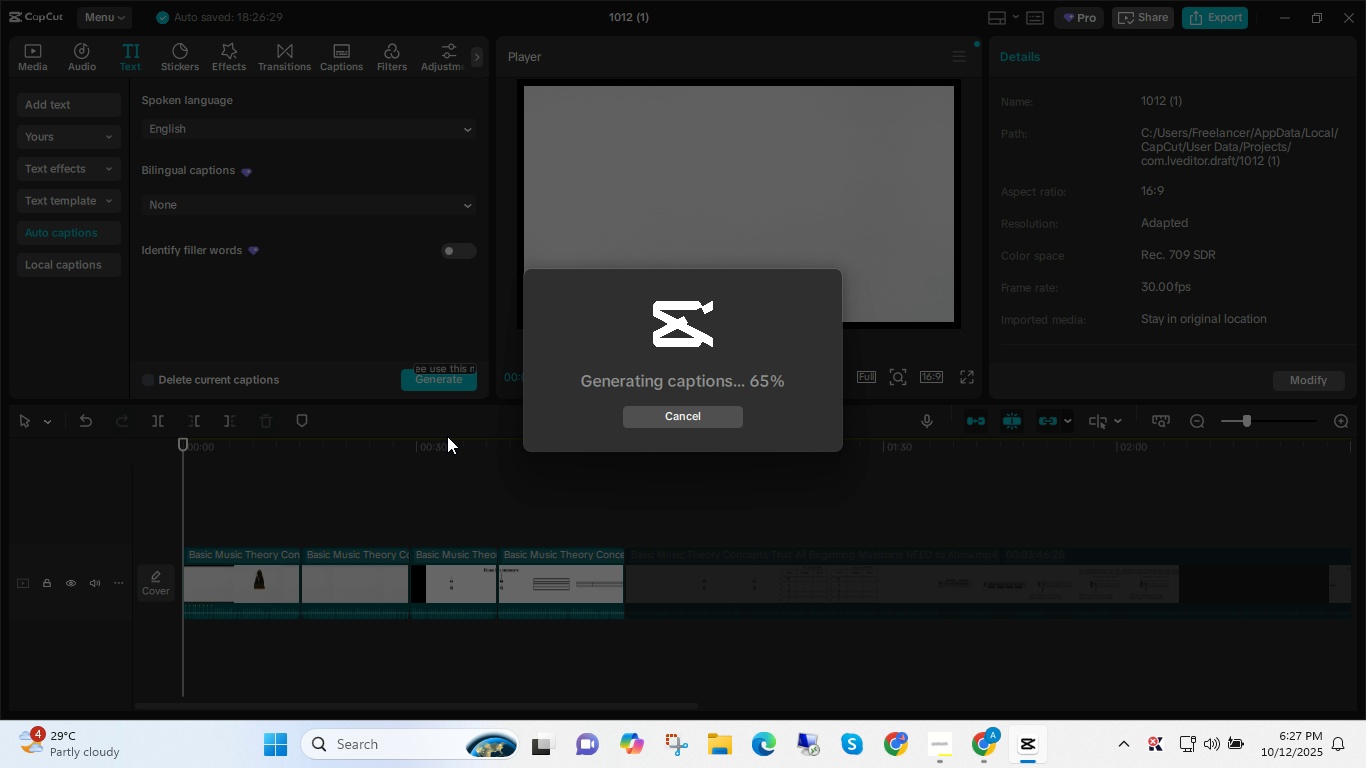 
key(Space)
 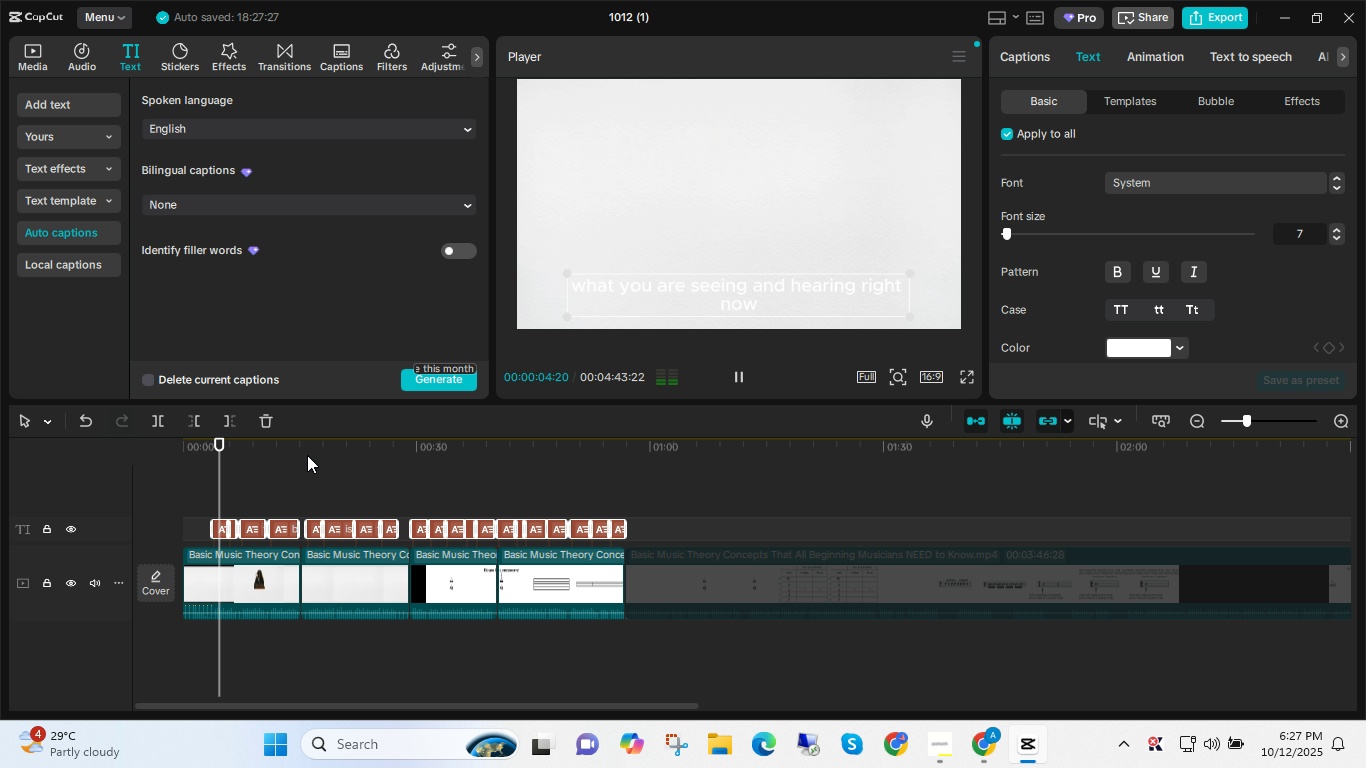 
wait(7.45)
 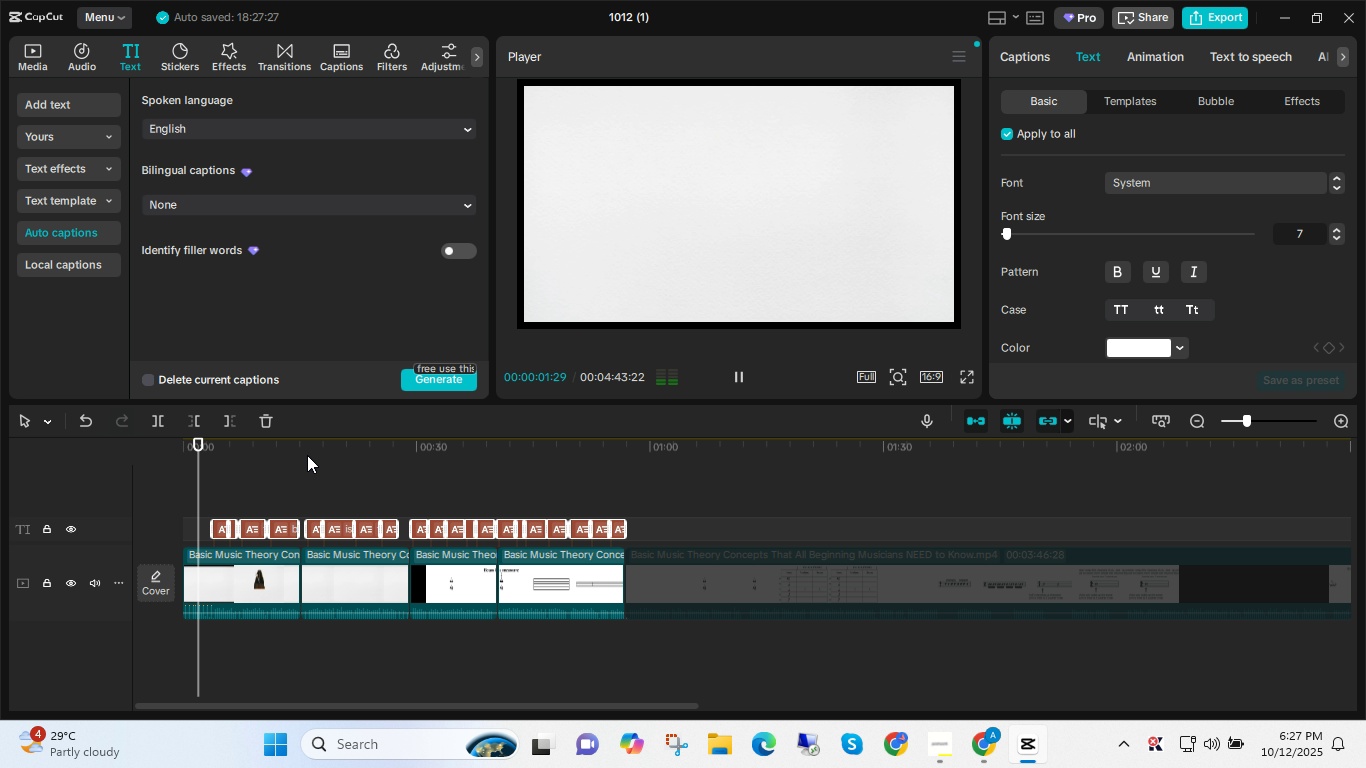 
left_click([206, 488])
 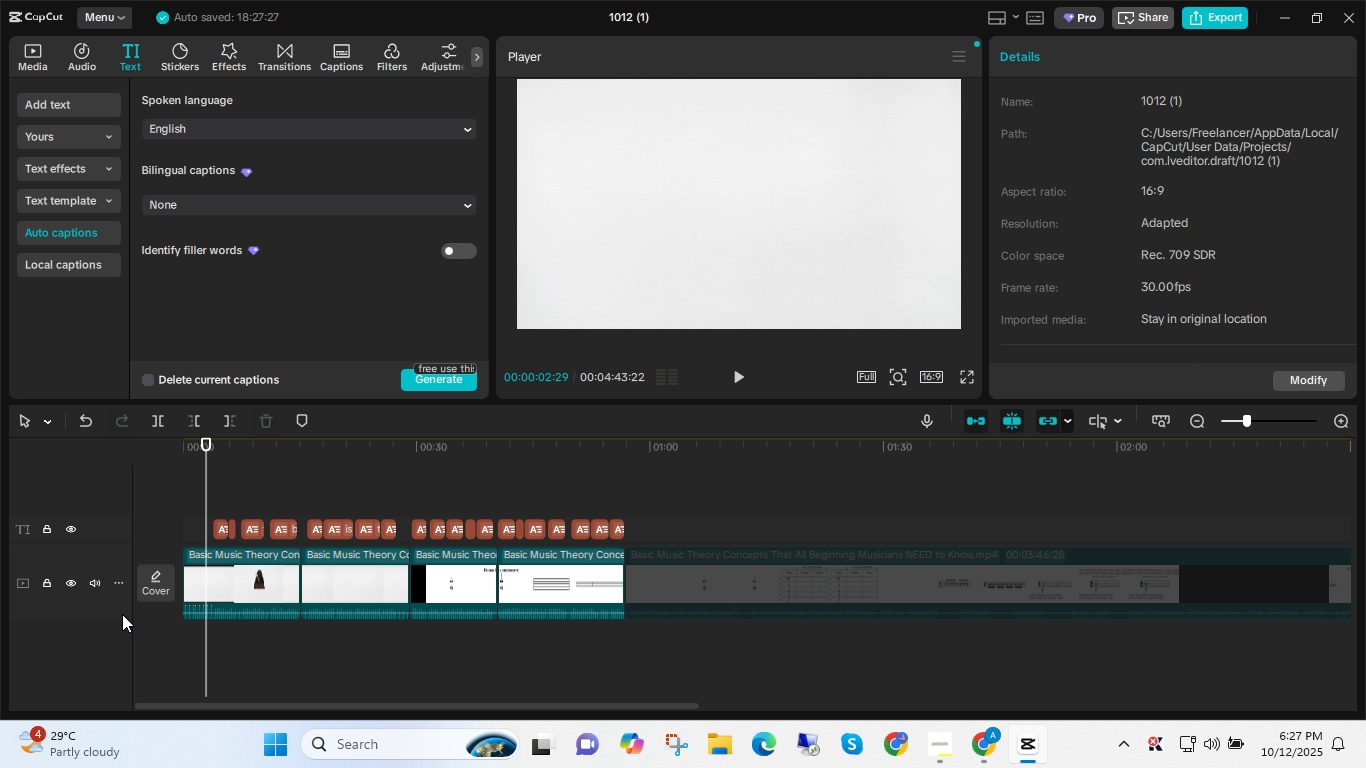 
left_click([46, 580])
 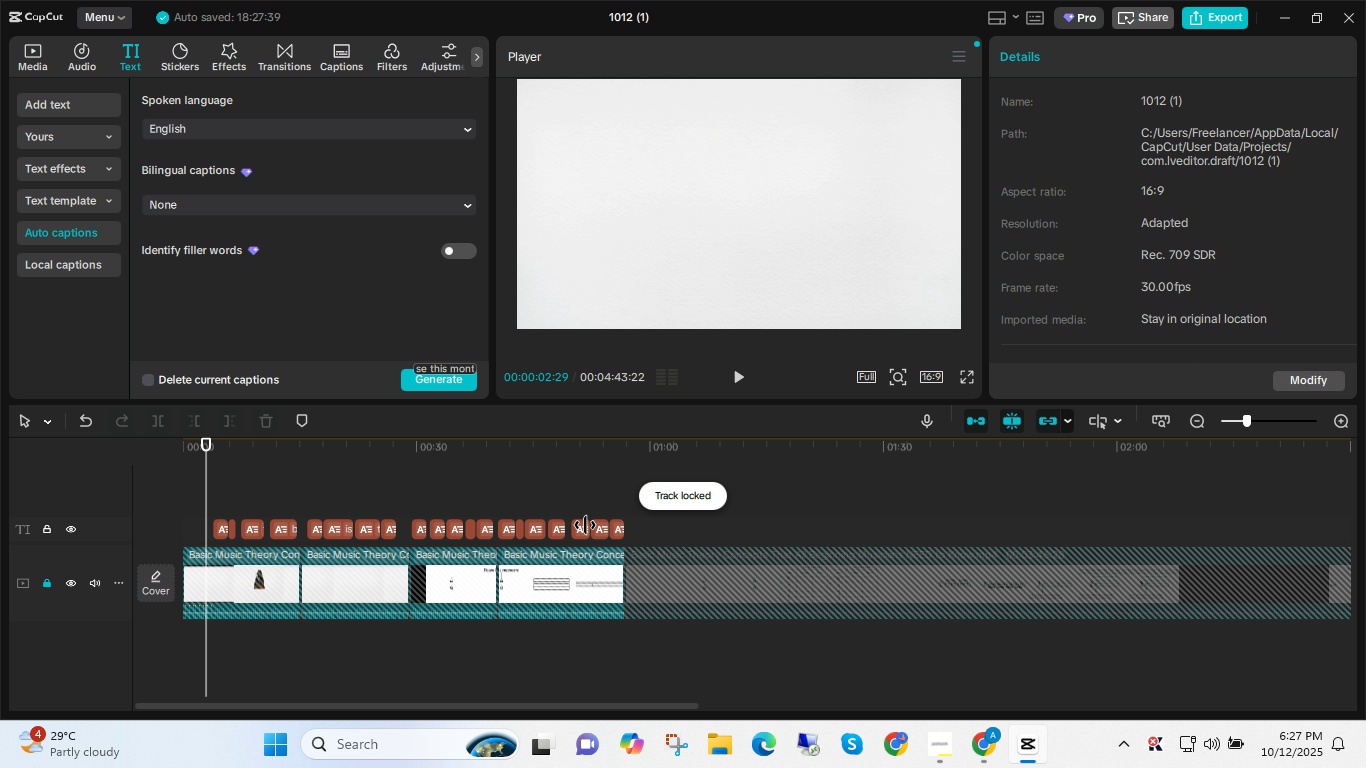 
key(Control+A)
 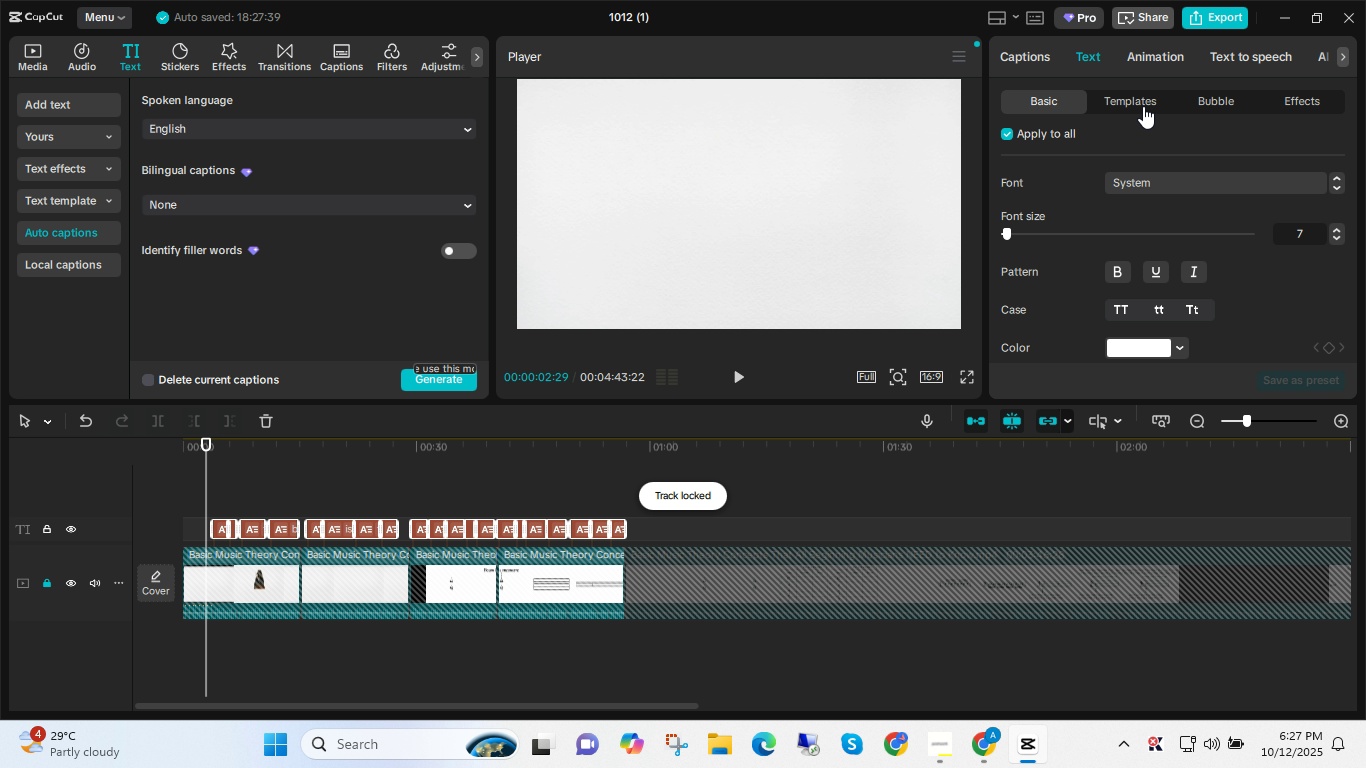 
left_click([1123, 101])
 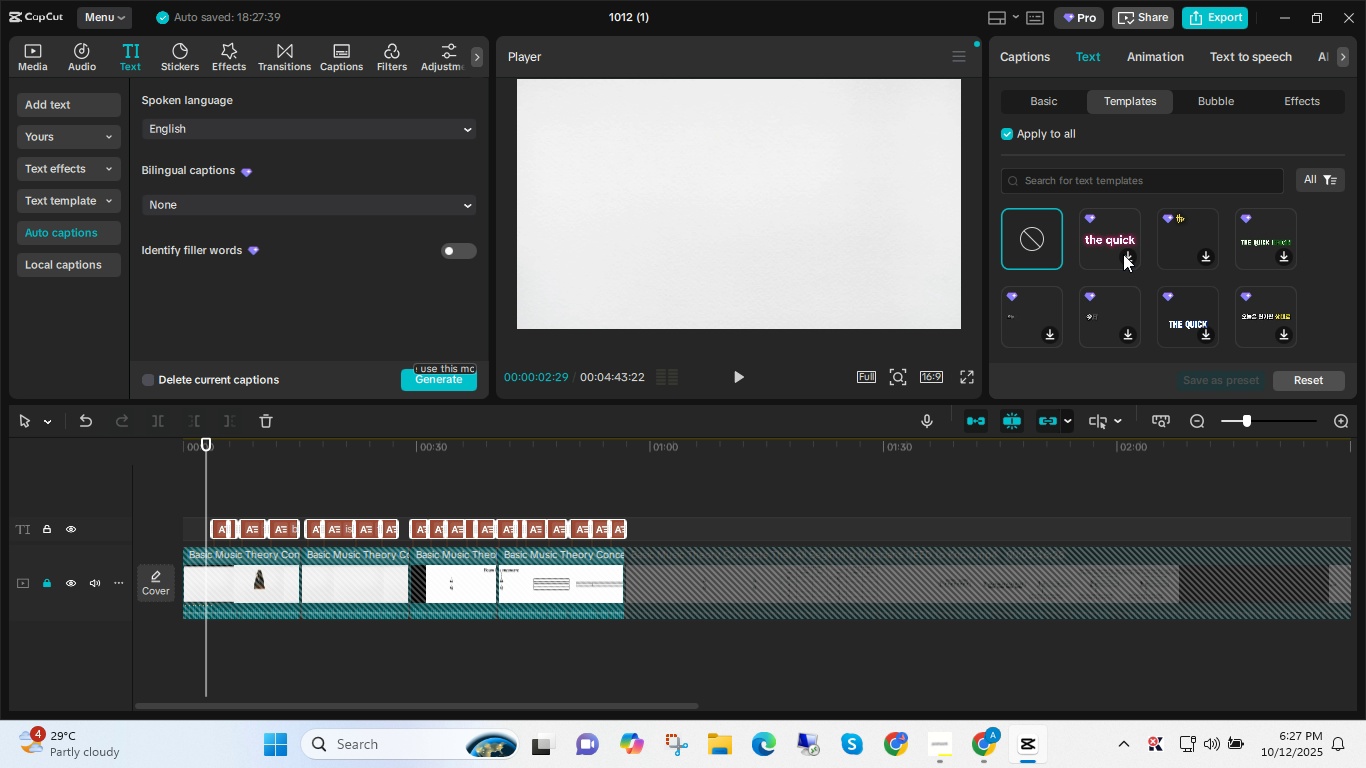 
scroll: coordinate [1234, 275], scroll_direction: down, amount: 3.0
 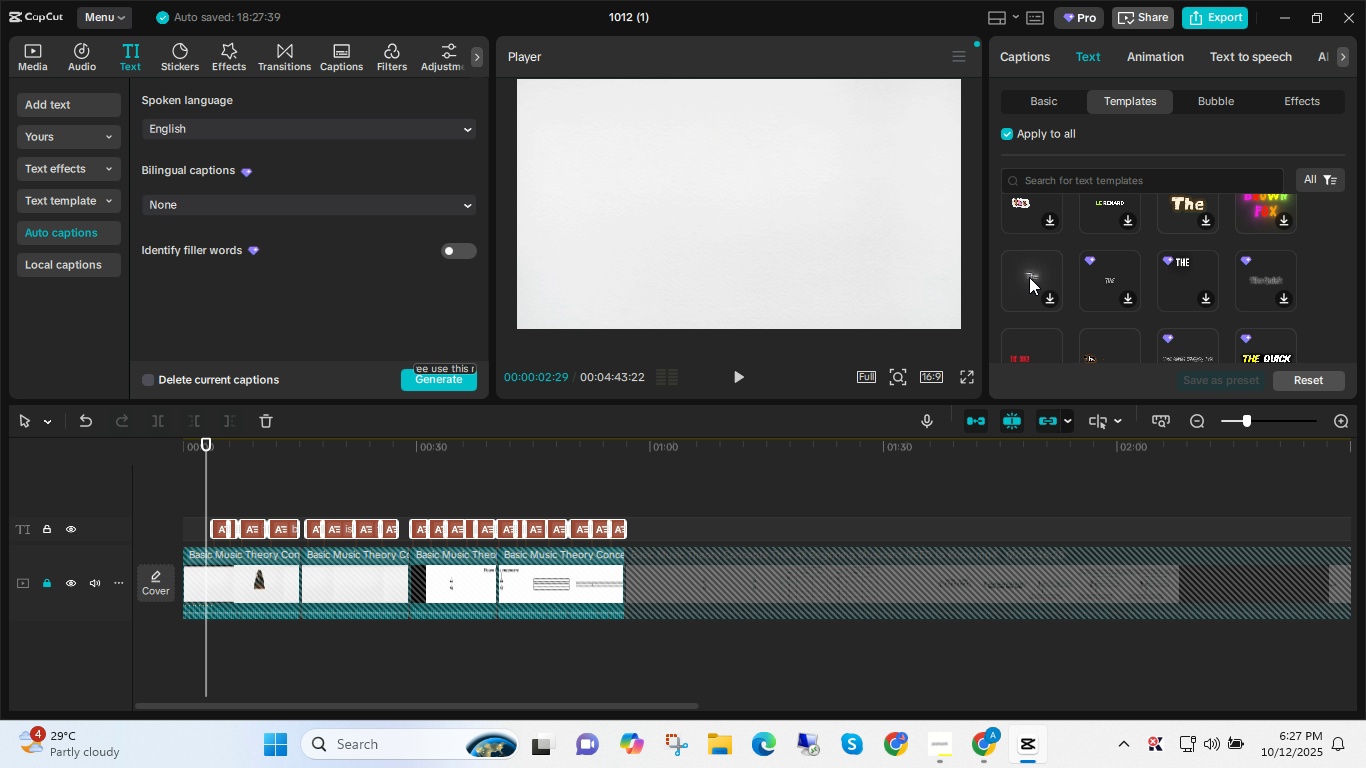 
wait(7.26)
 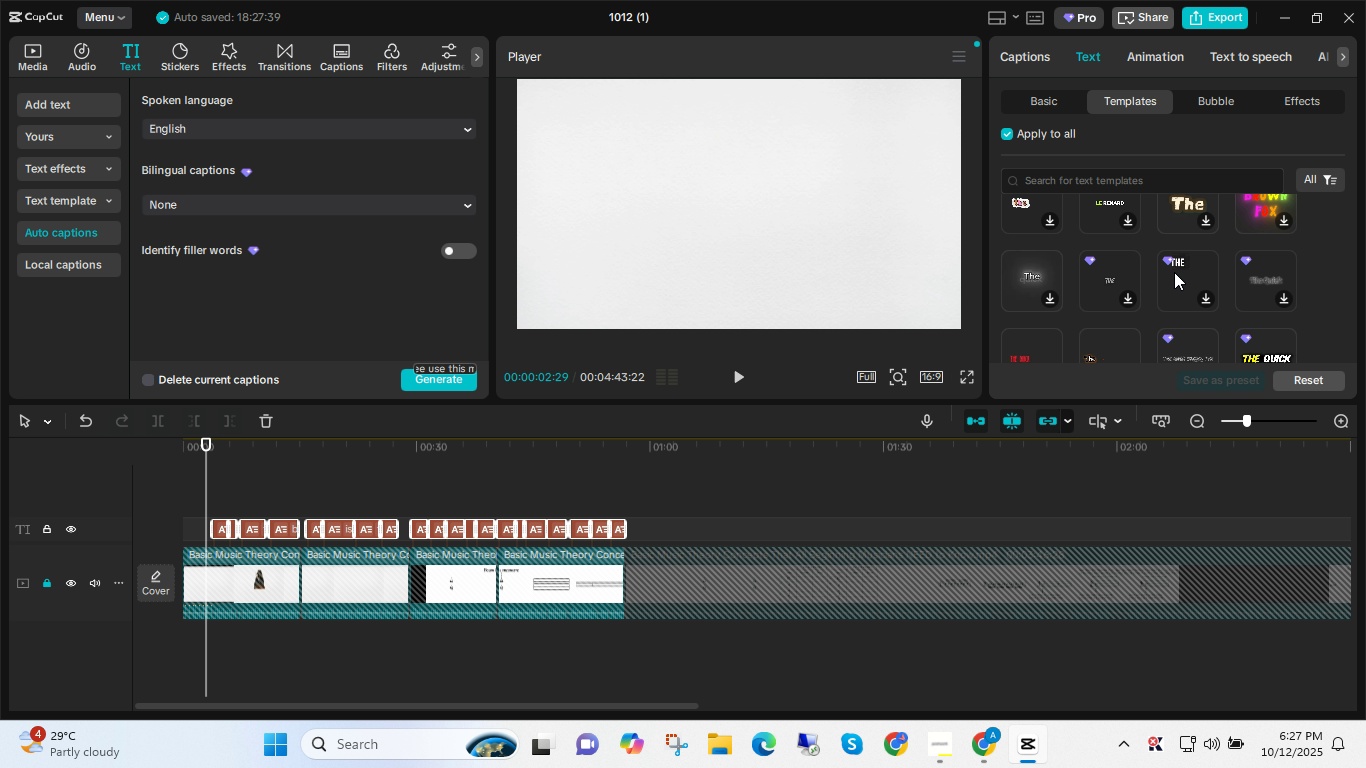 
scroll: coordinate [1127, 312], scroll_direction: down, amount: 4.0
 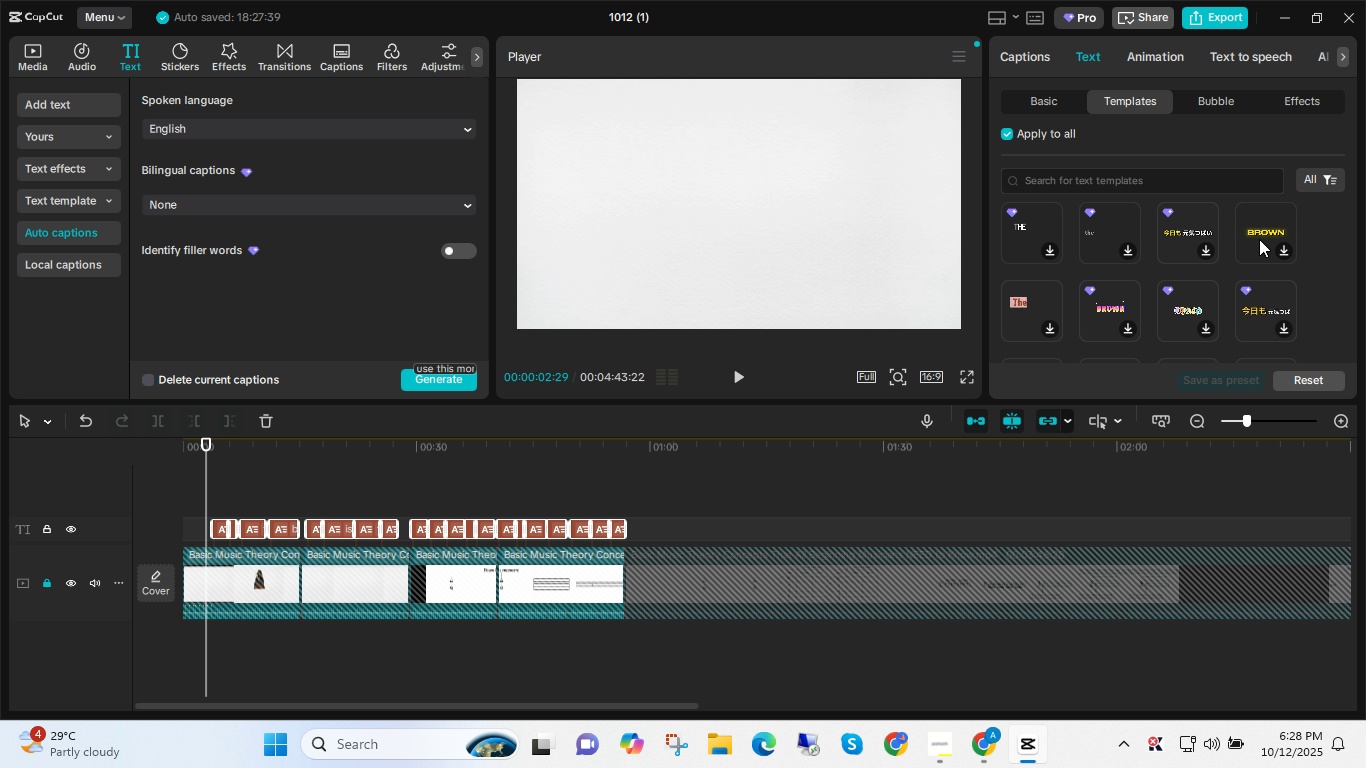 
left_click([1259, 239])
 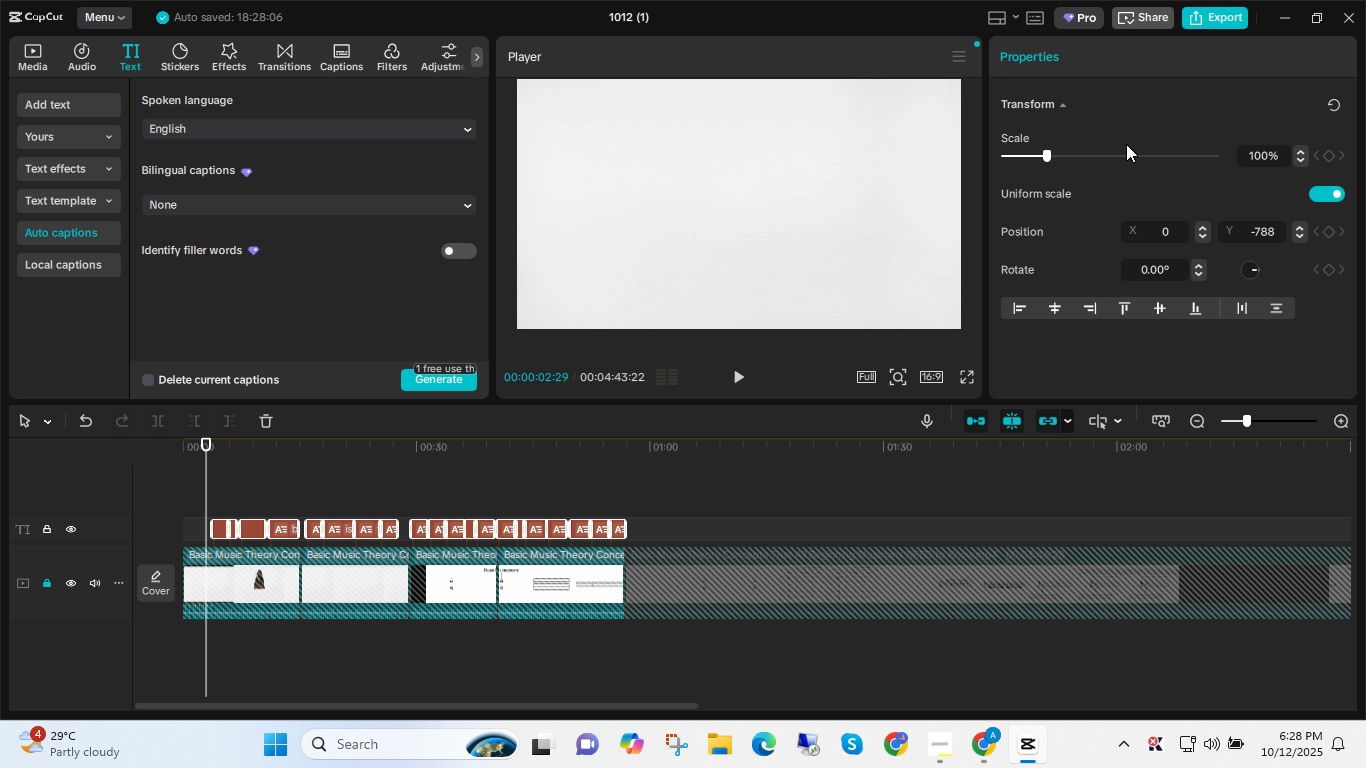 
wait(6.03)
 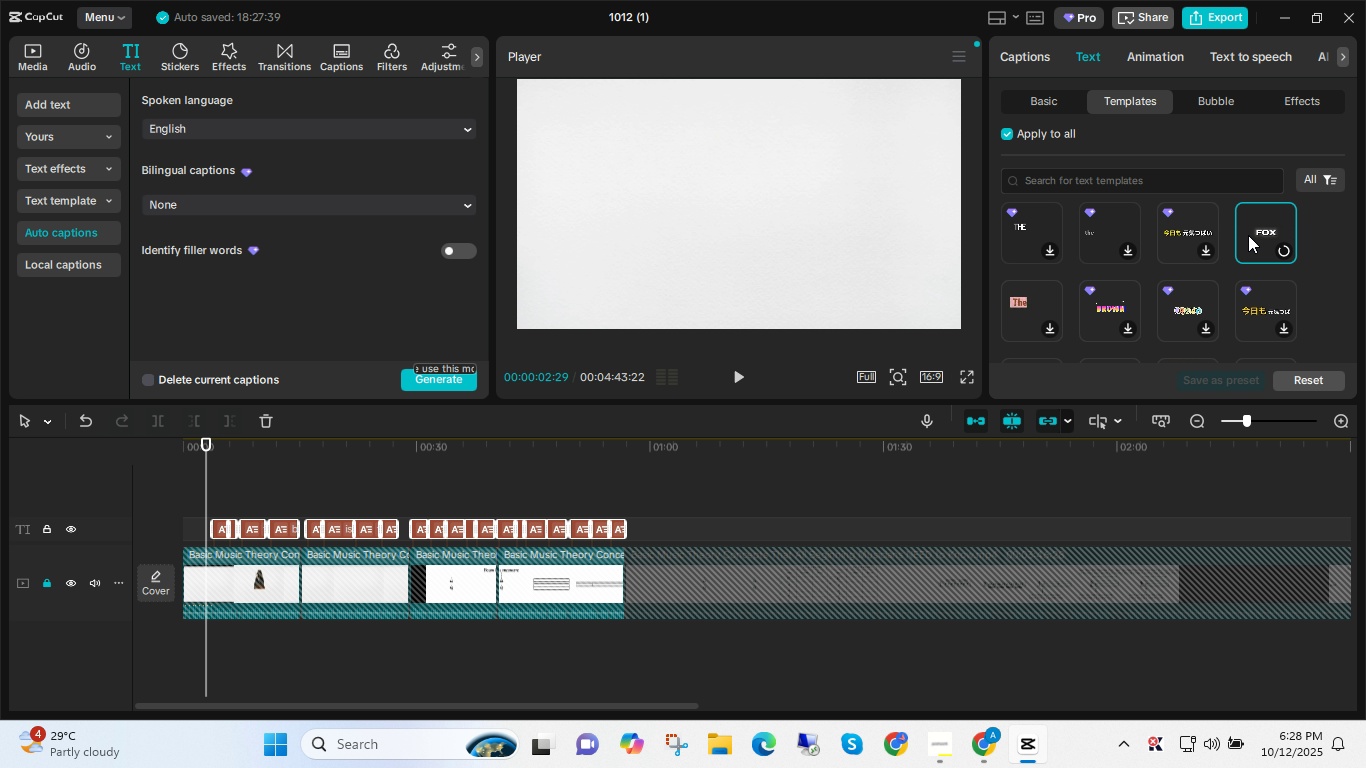 
left_click_drag(start_coordinate=[204, 442], to_coordinate=[83, 442])
 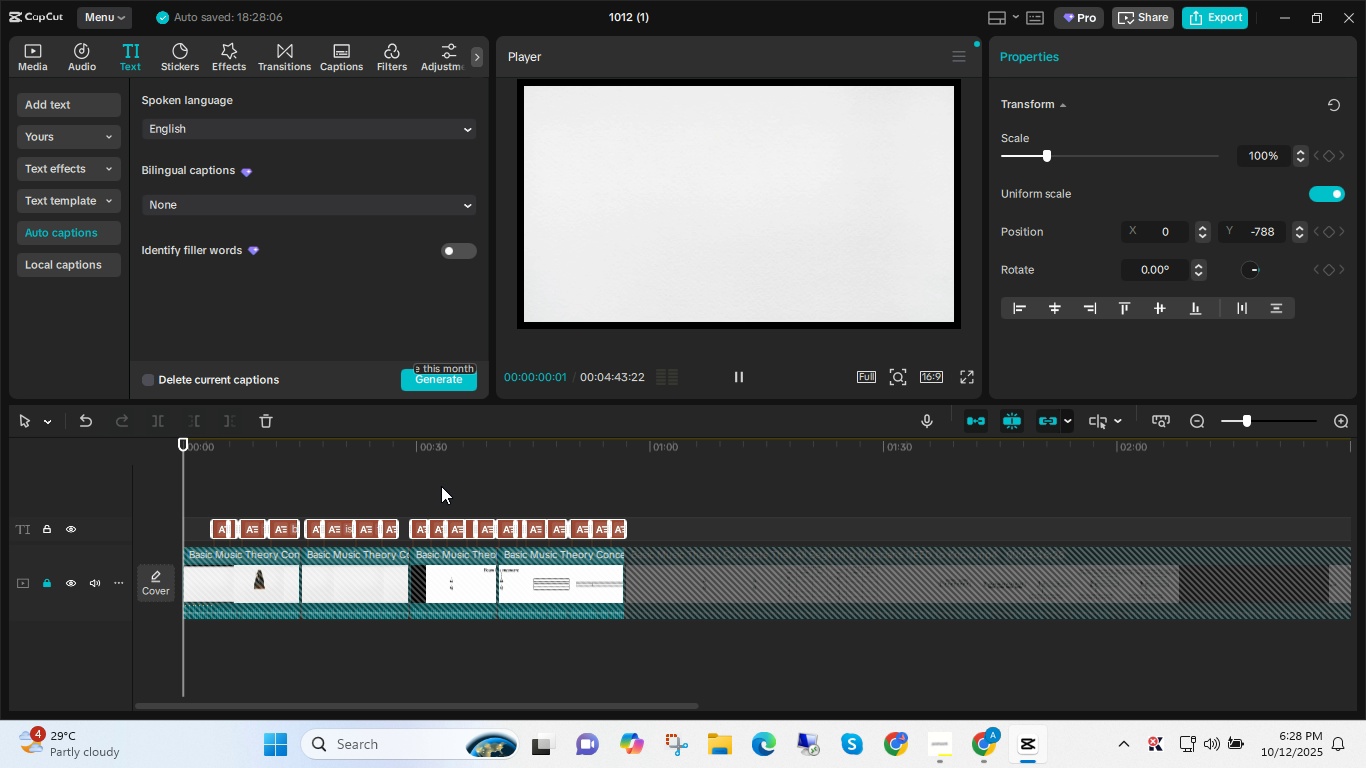 
key(Space)
 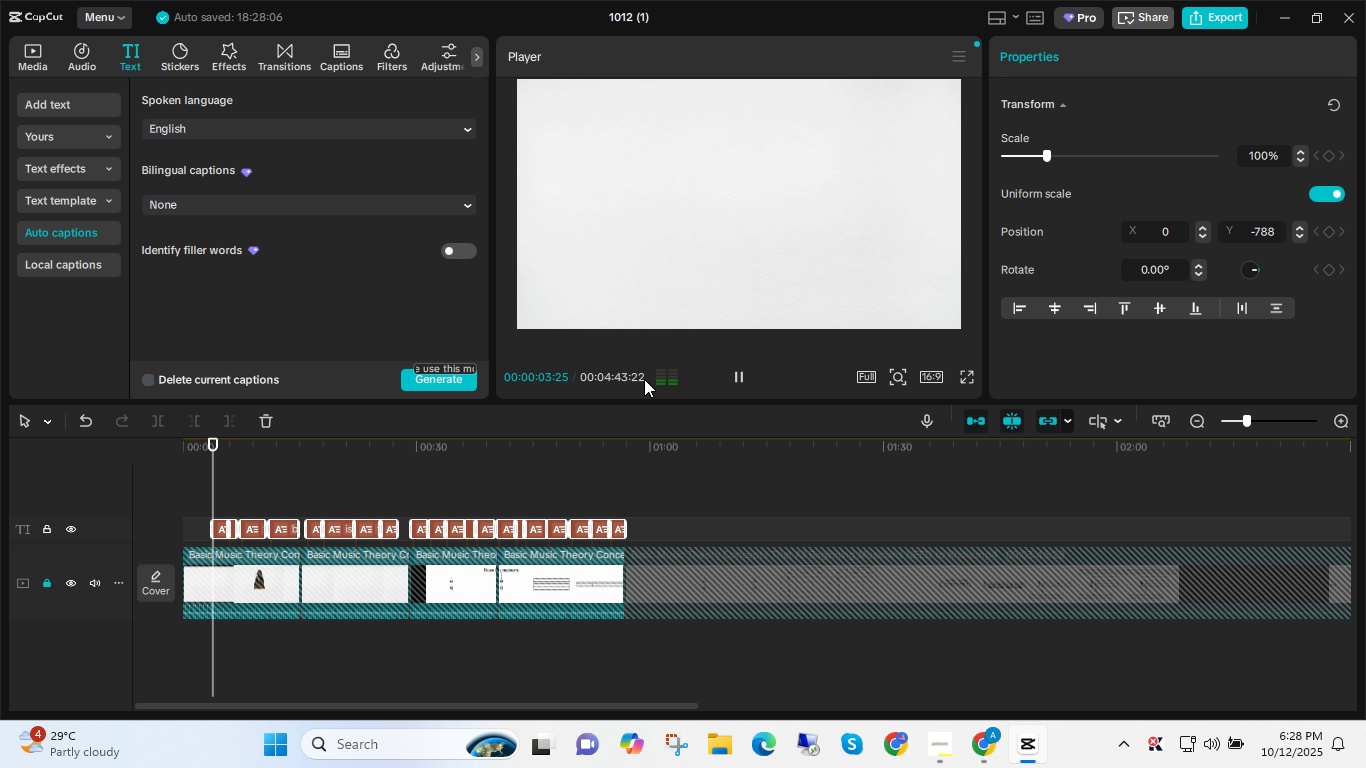 
wait(11.56)
 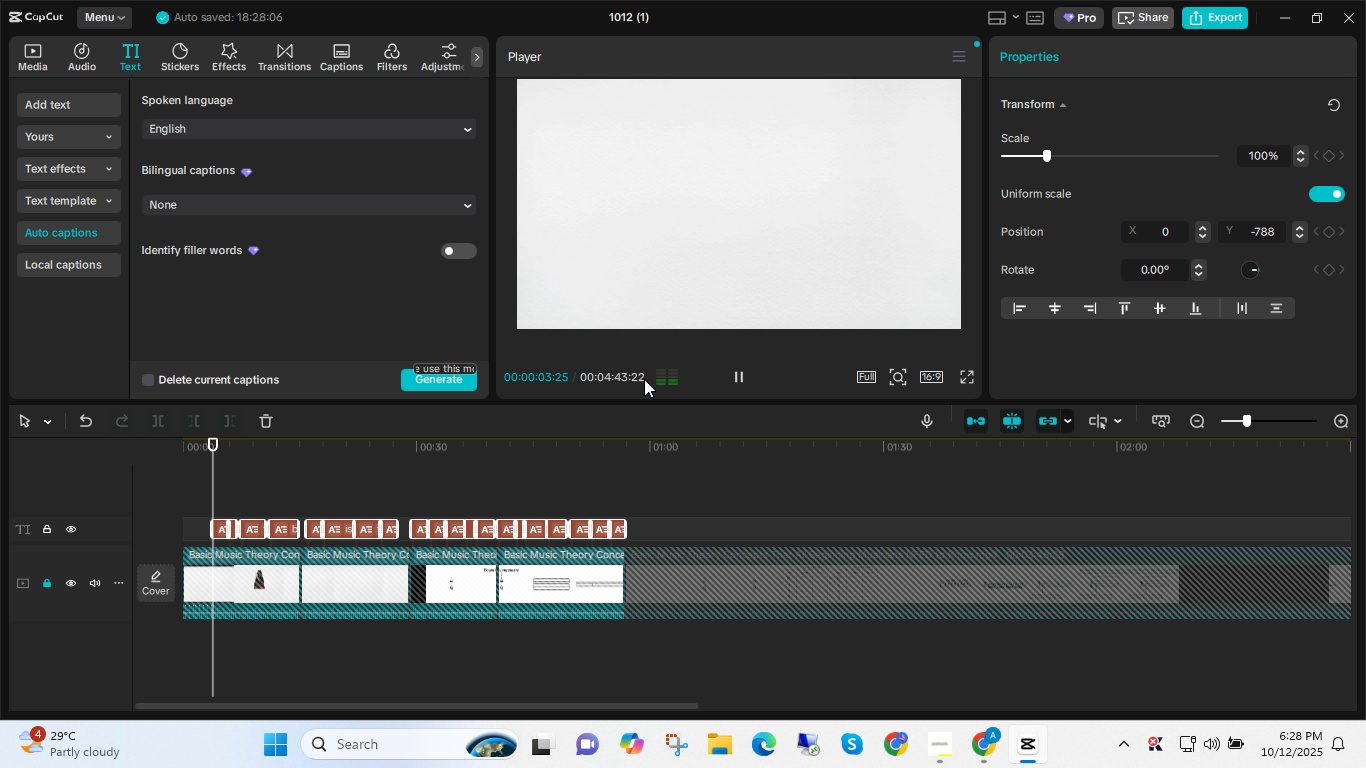 
left_click_drag(start_coordinate=[231, 444], to_coordinate=[35, 443])
 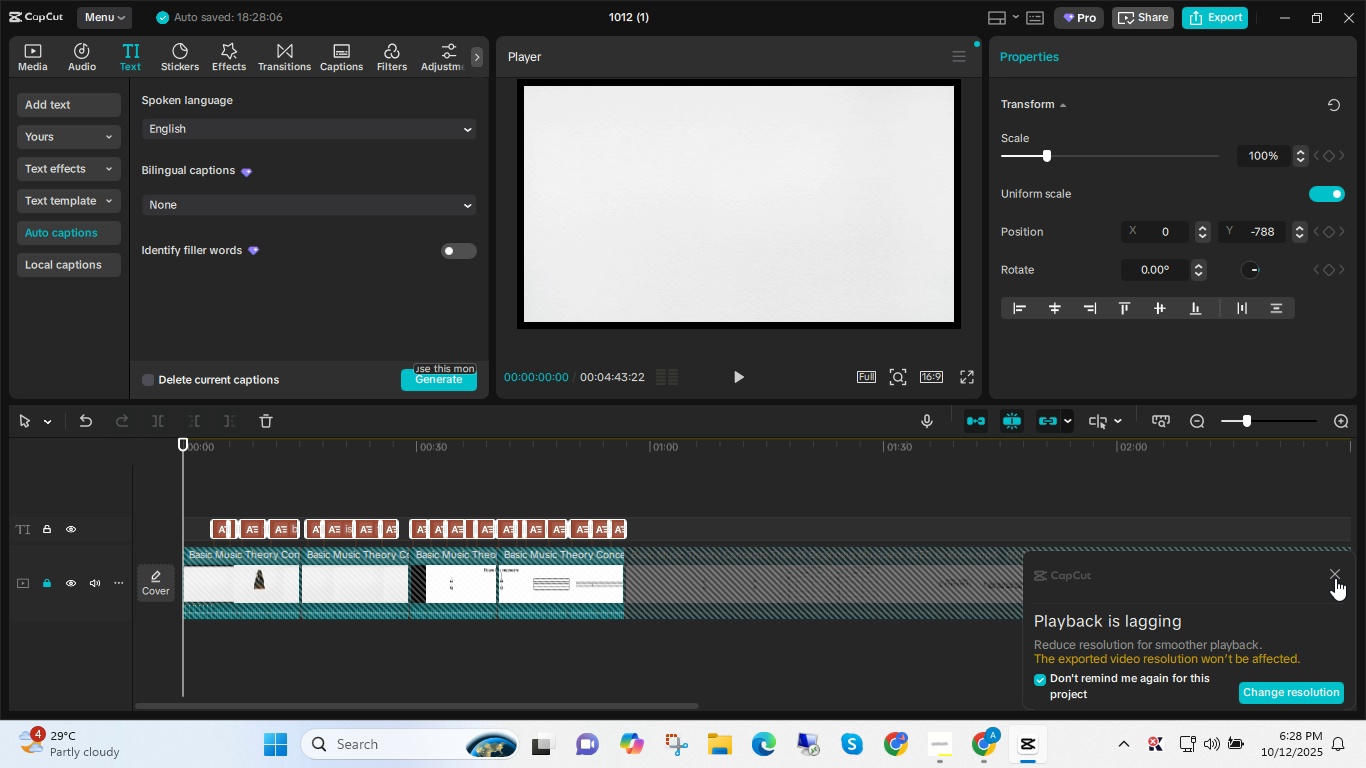 
left_click([1334, 573])
 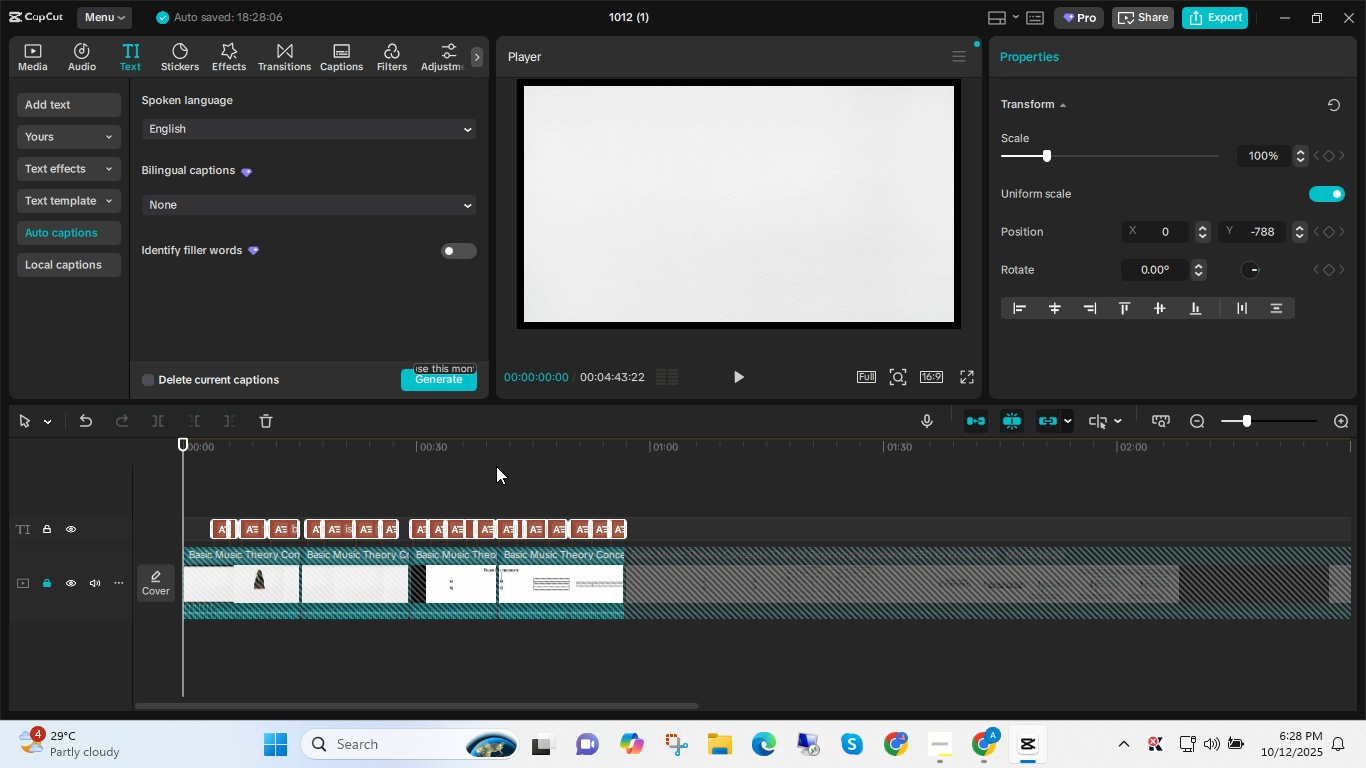 
key(Space)
 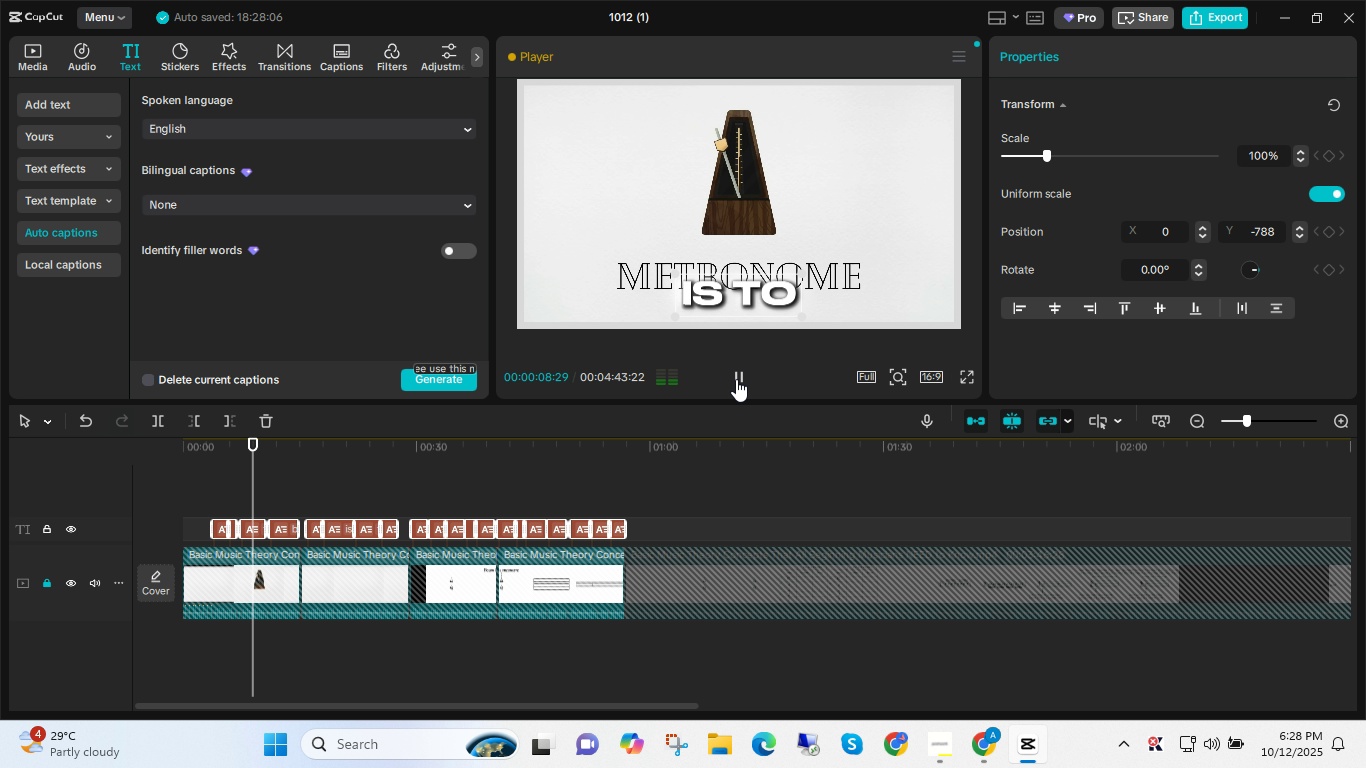 
wait(16.69)
 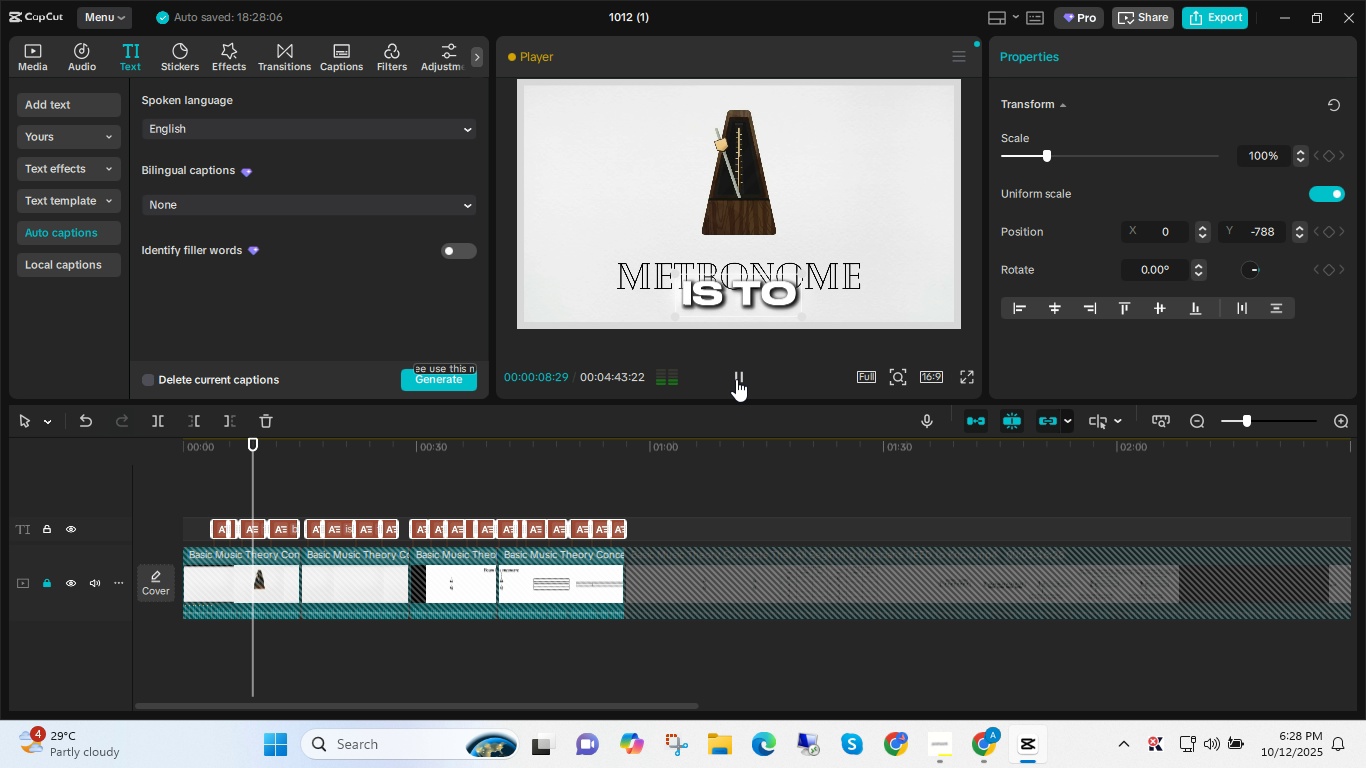 
left_click([734, 375])
 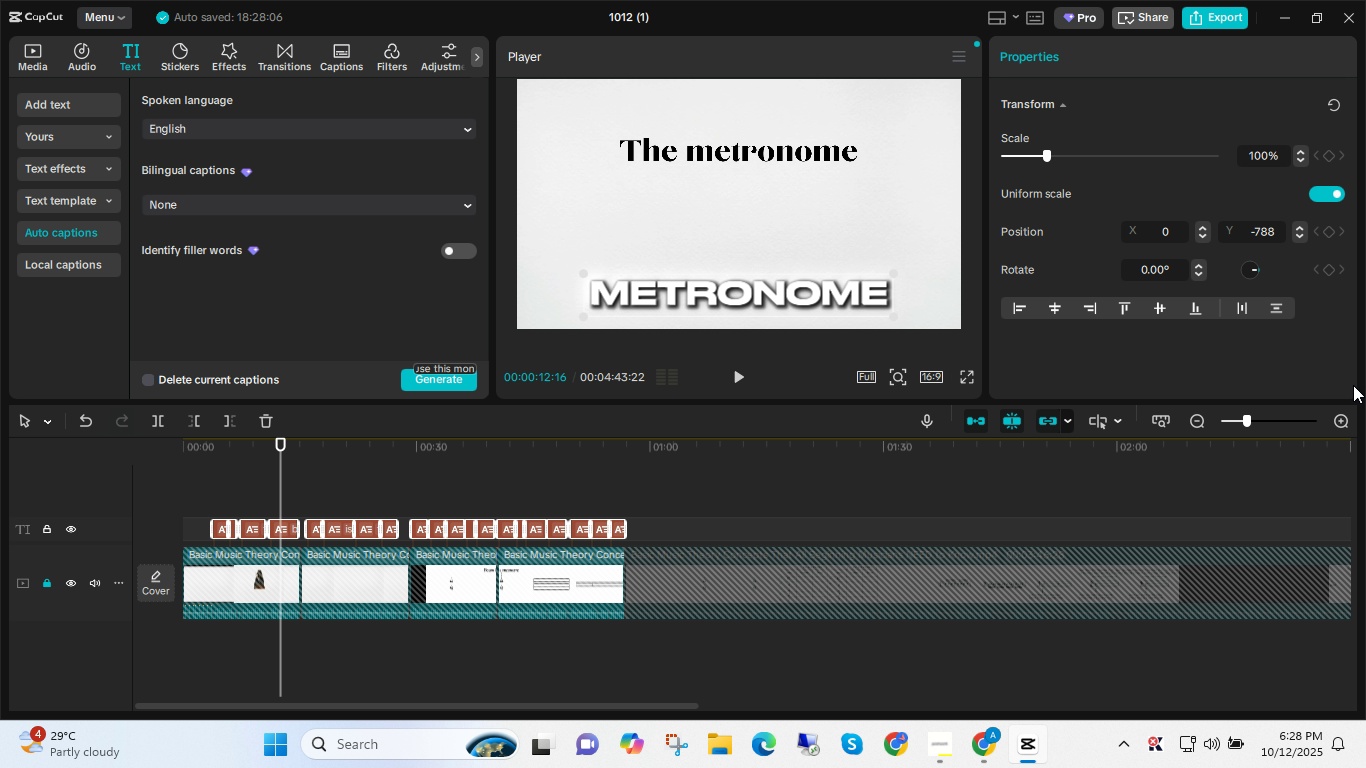 
wait(7.09)
 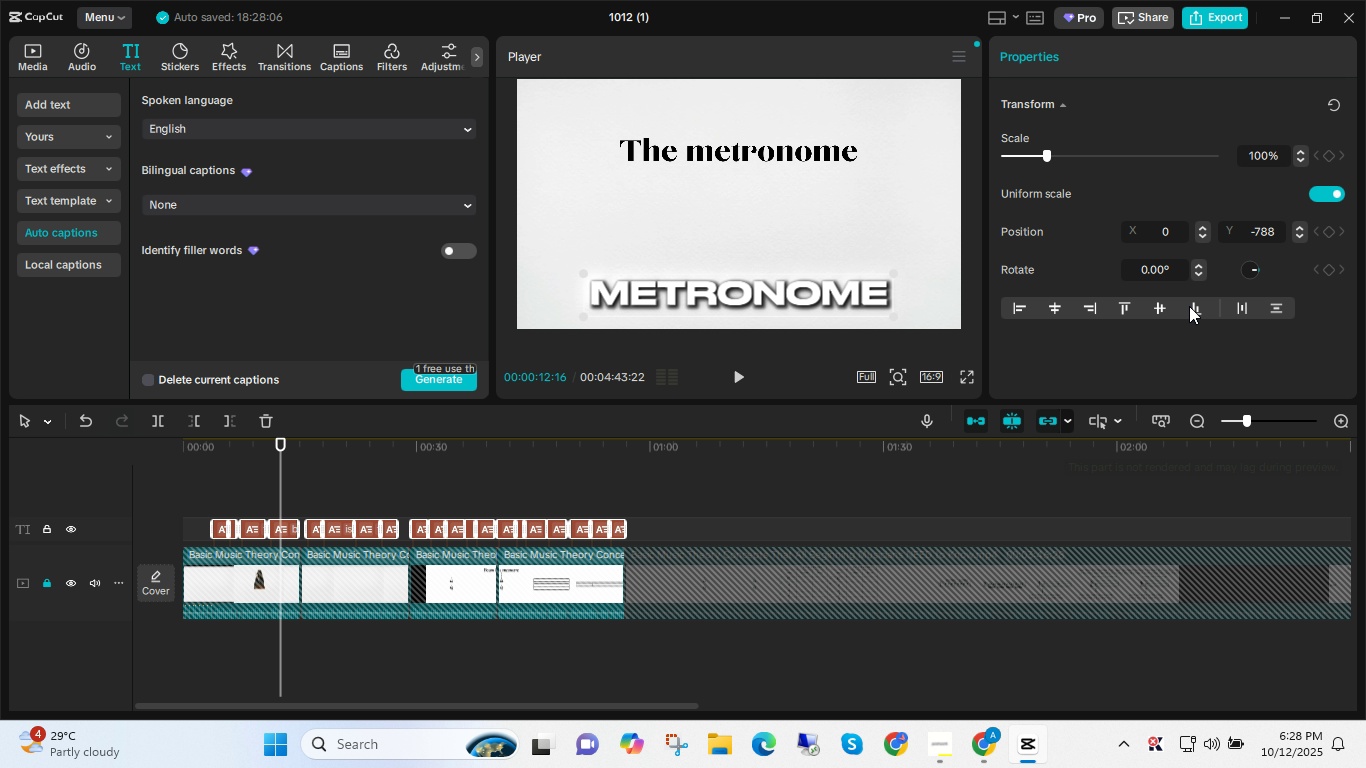 
left_click([192, 482])
 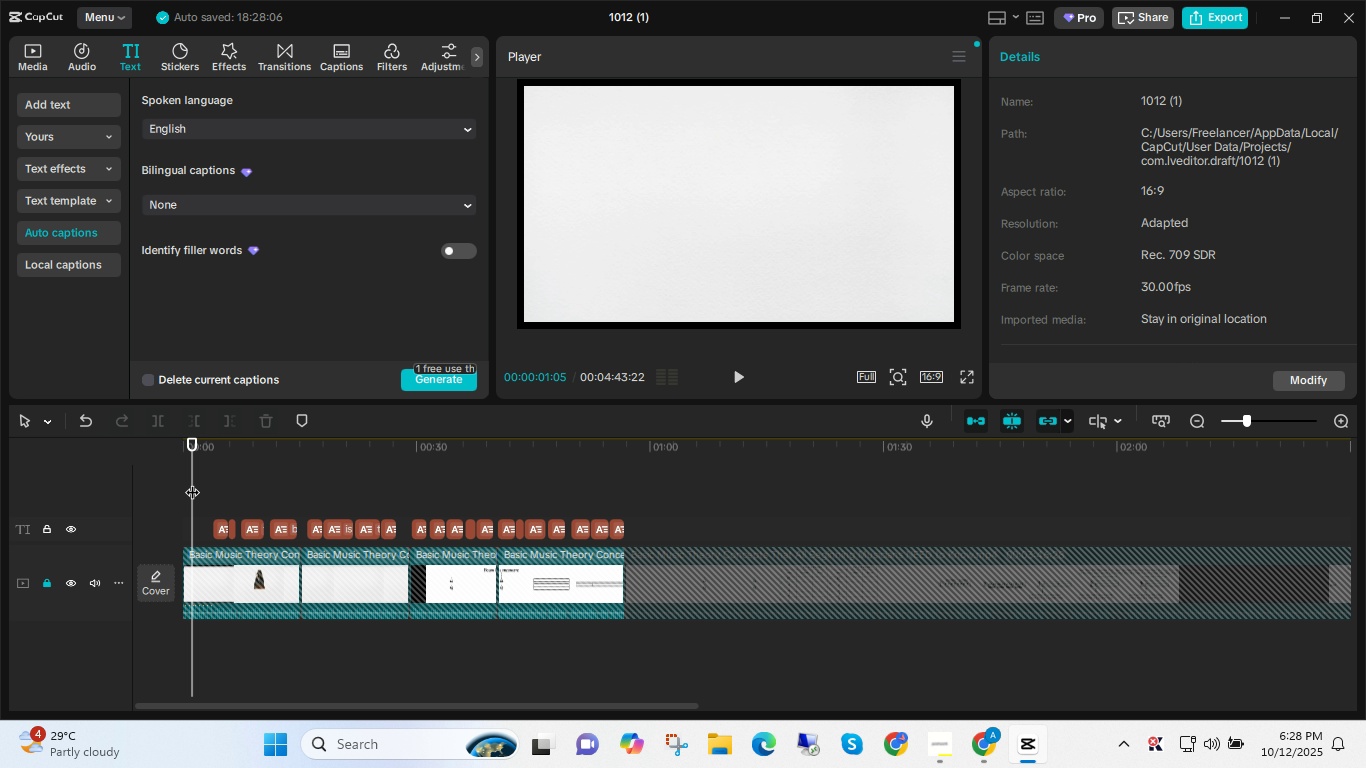 
hold_key(key=ControlLeft, duration=0.33)
 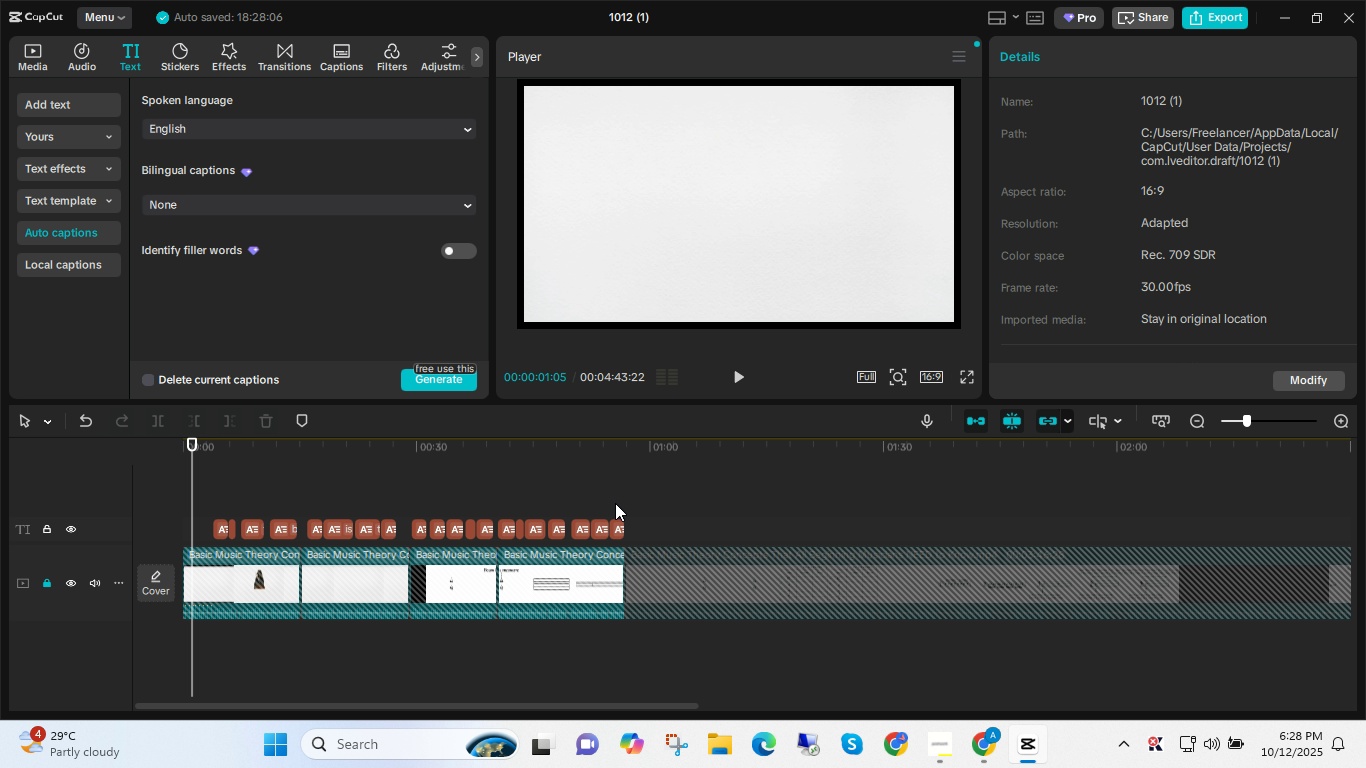 
hold_key(key=ControlLeft, duration=0.39)
 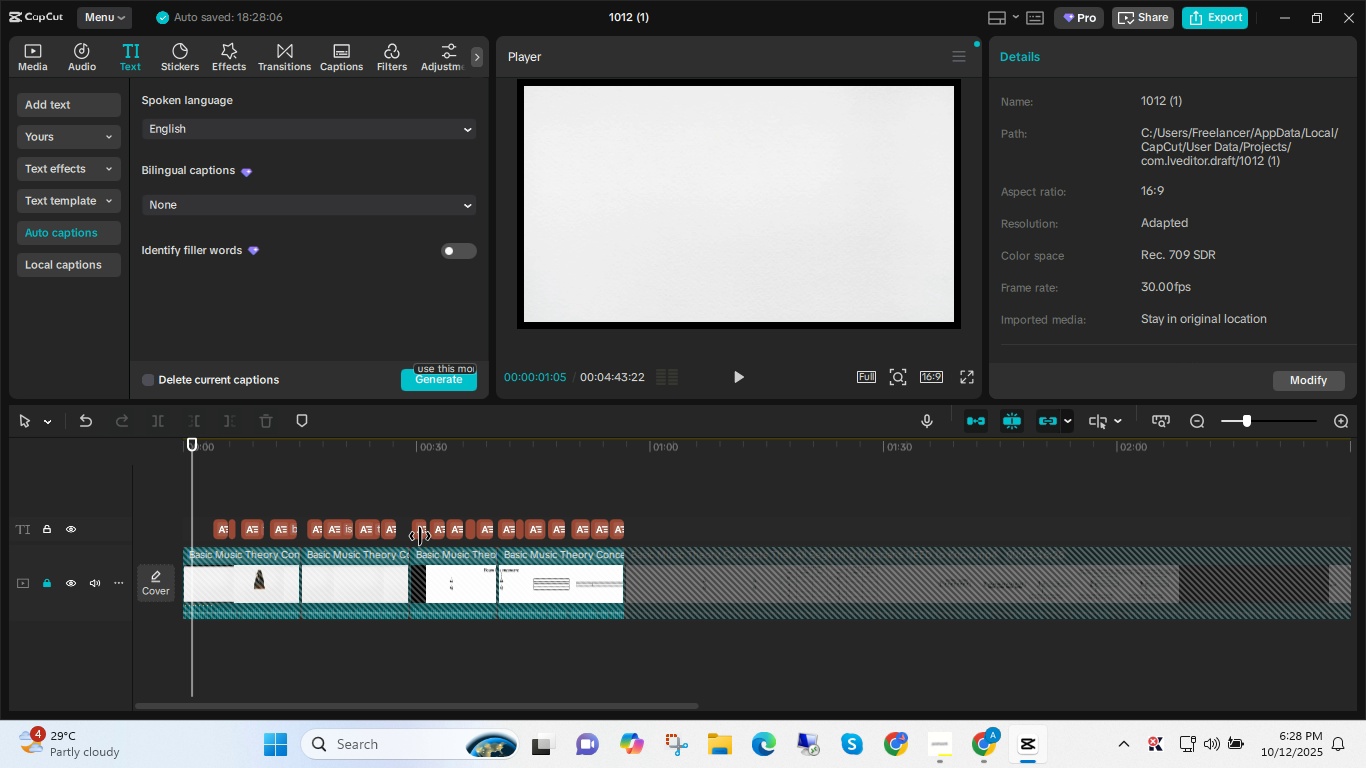 
key(Control+Z)
 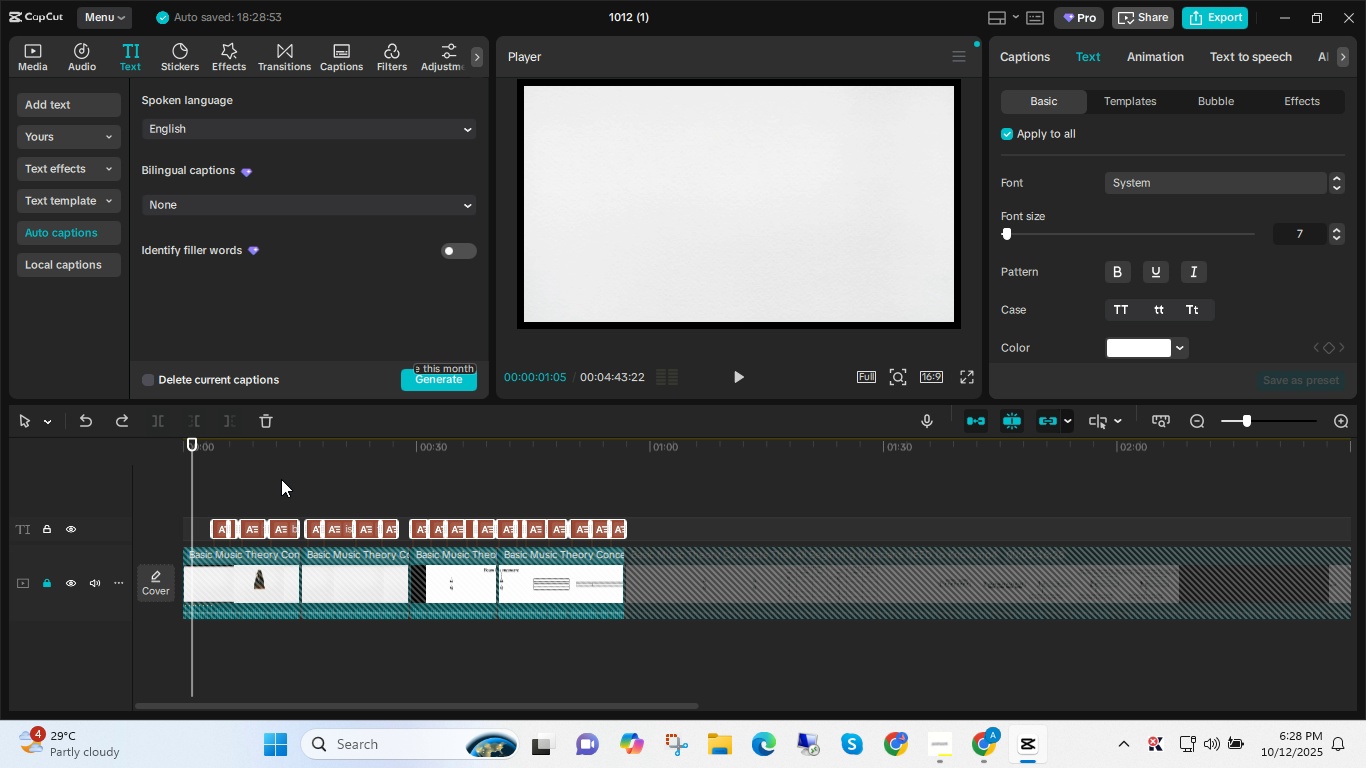 
left_click([281, 479])
 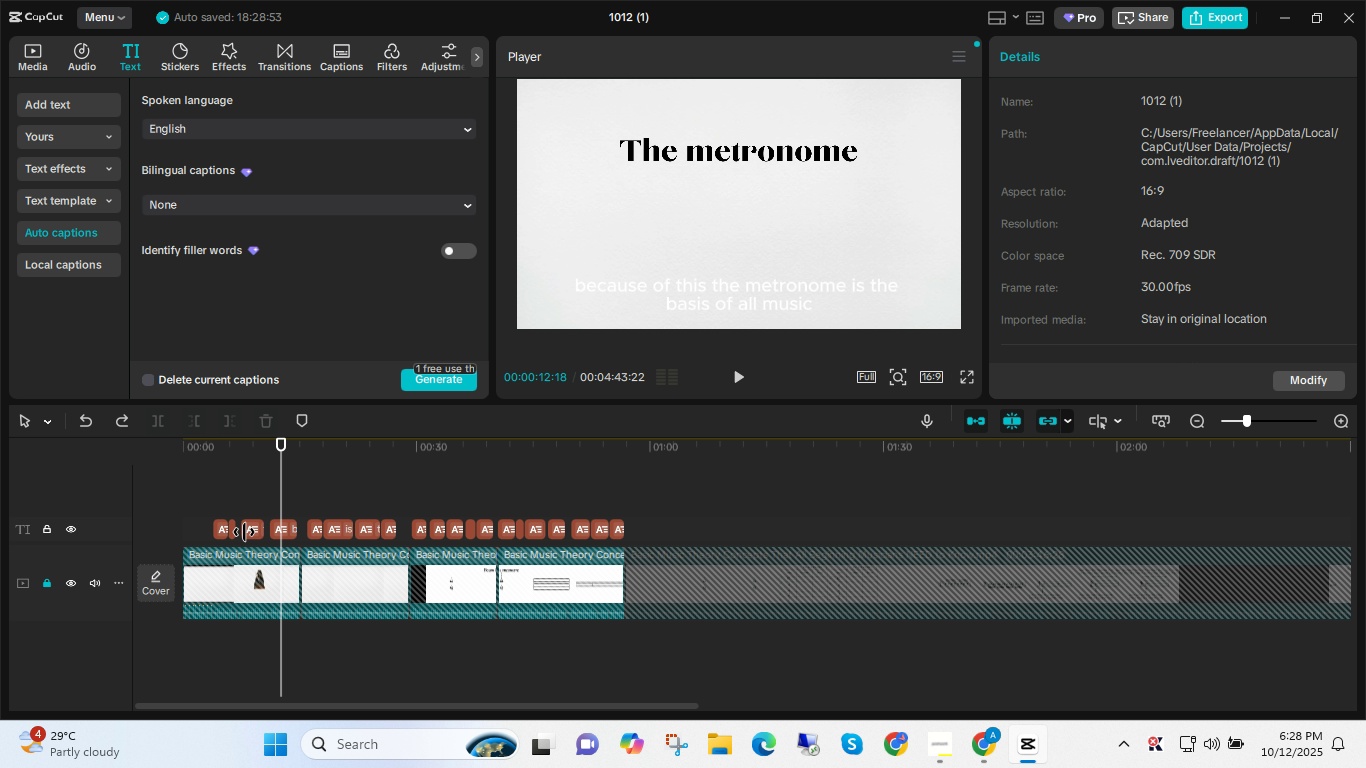 
left_click([189, 531])
 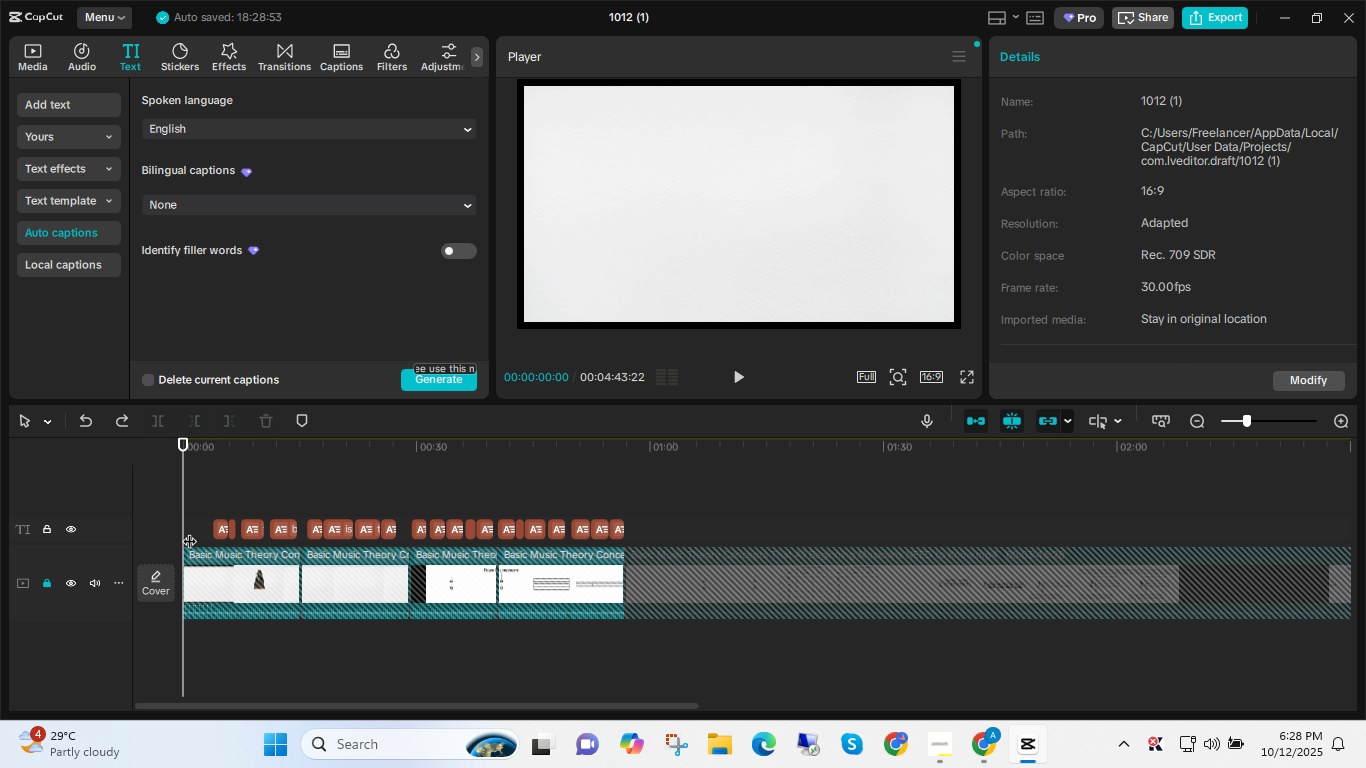 
key(Control+ControlLeft)
 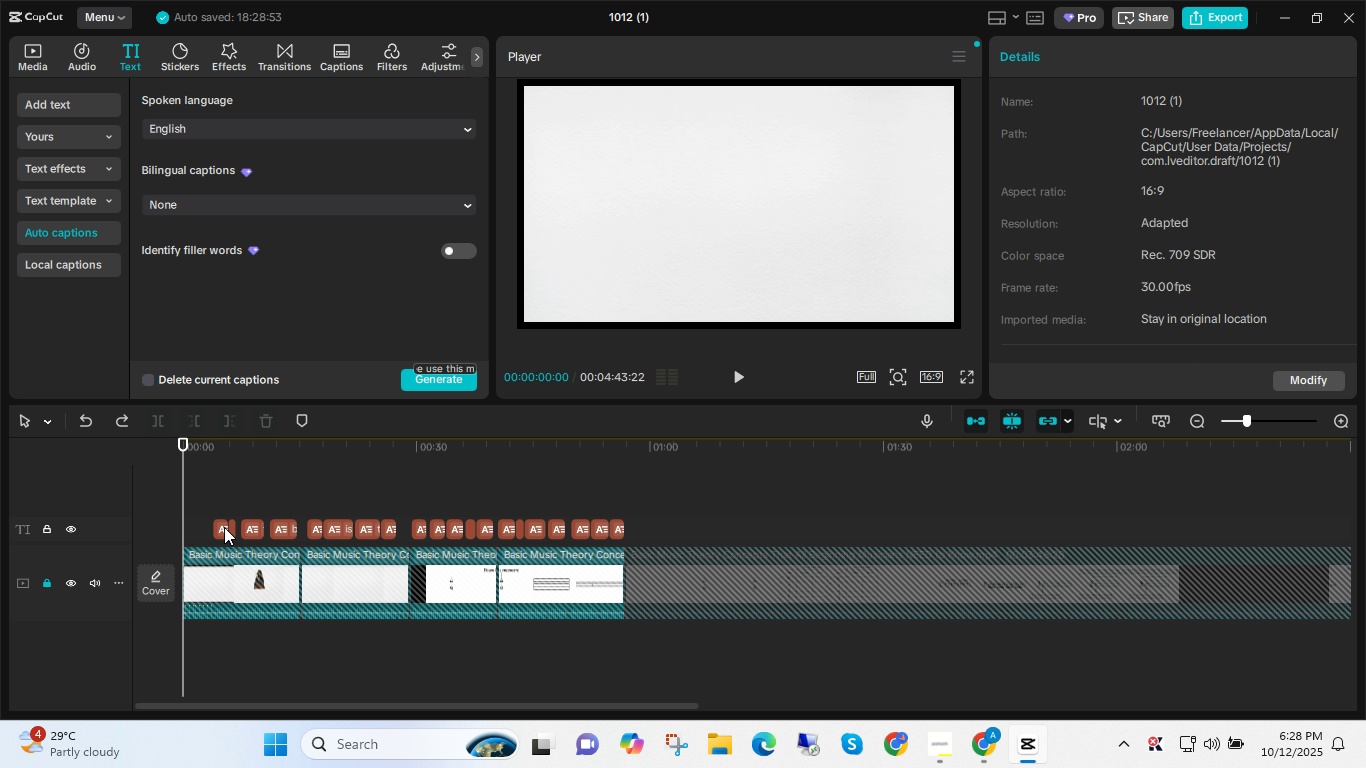 
key(Control+A)
 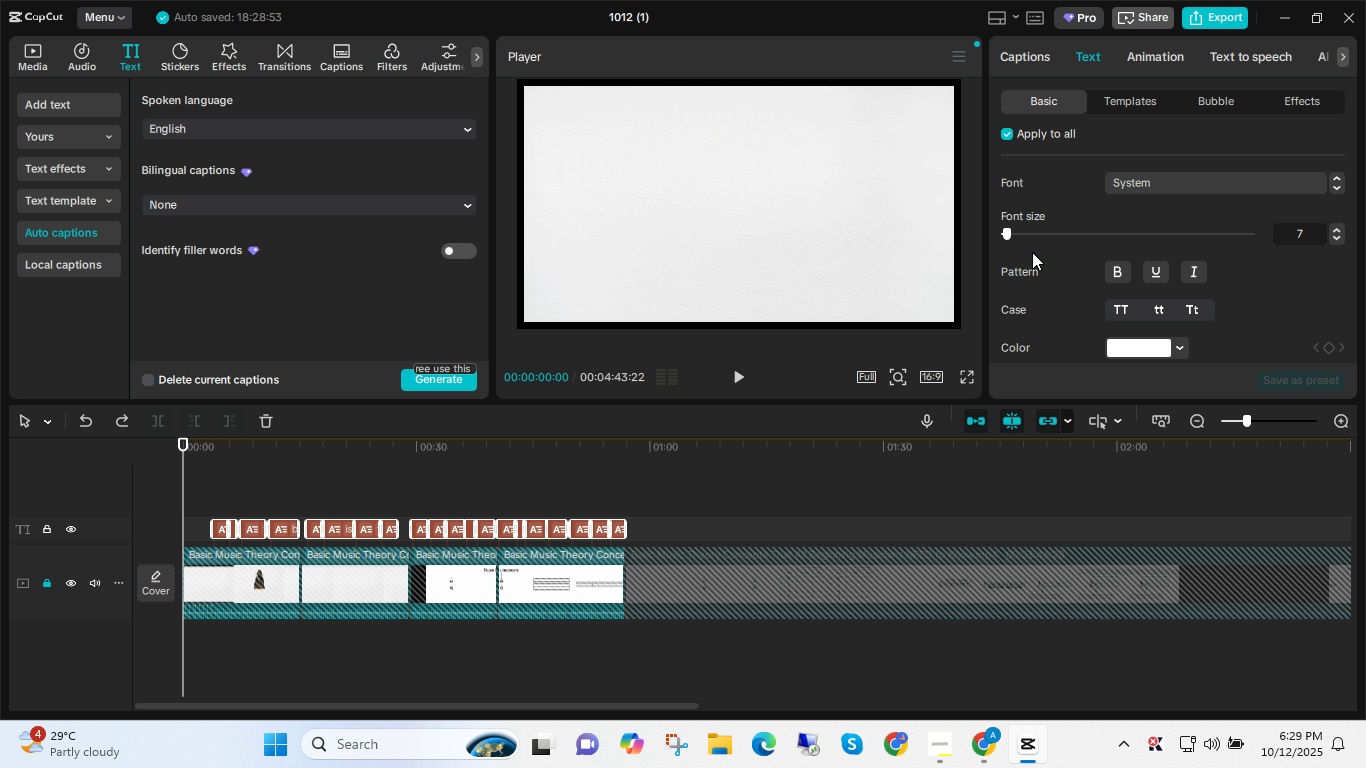 
wait(9.79)
 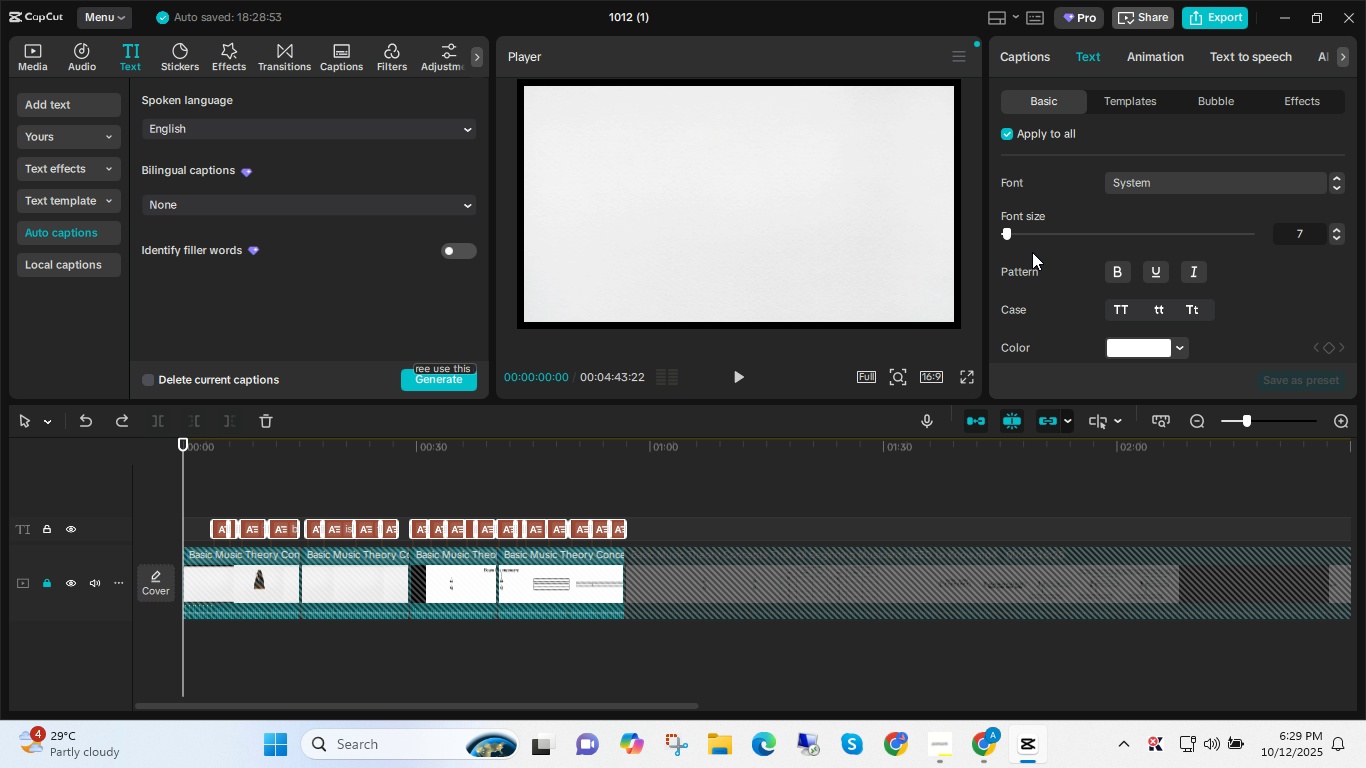 
left_click([1185, 351])
 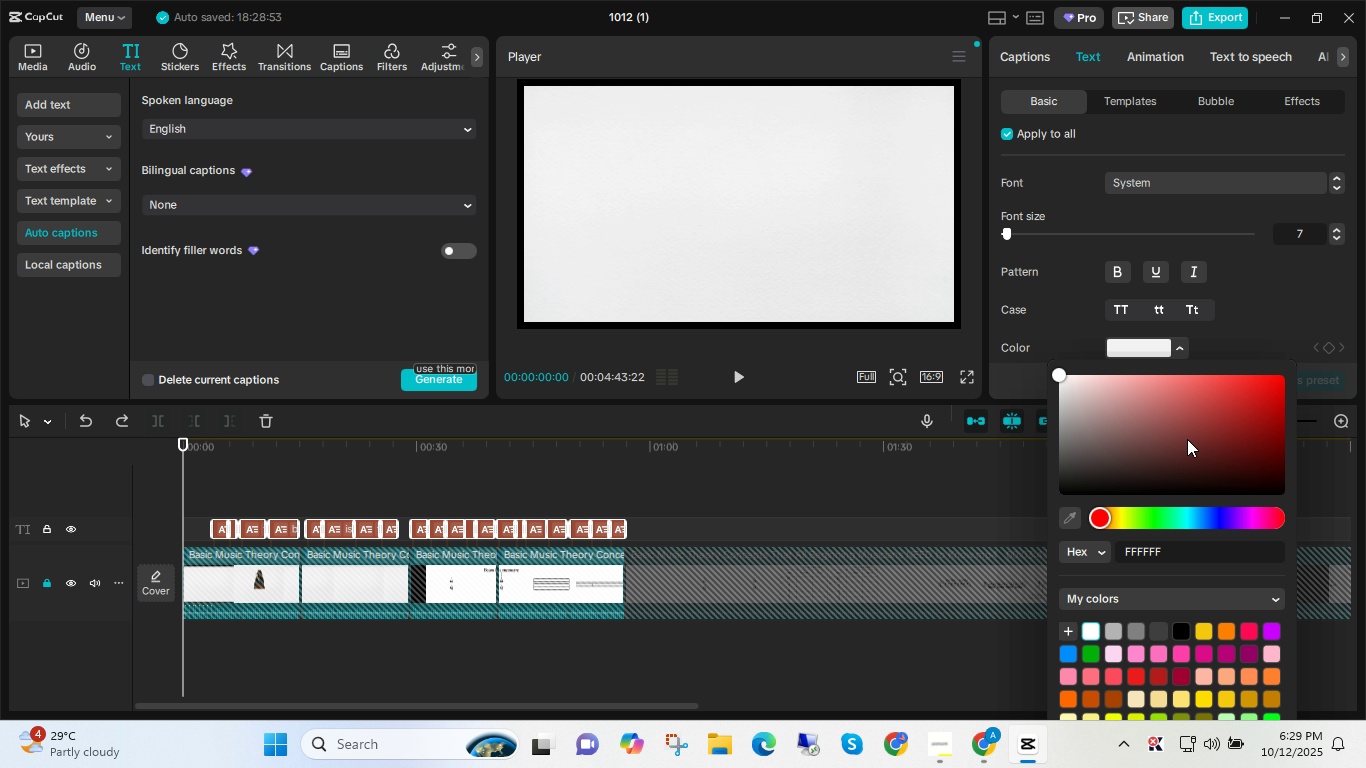 
left_click([1115, 454])
 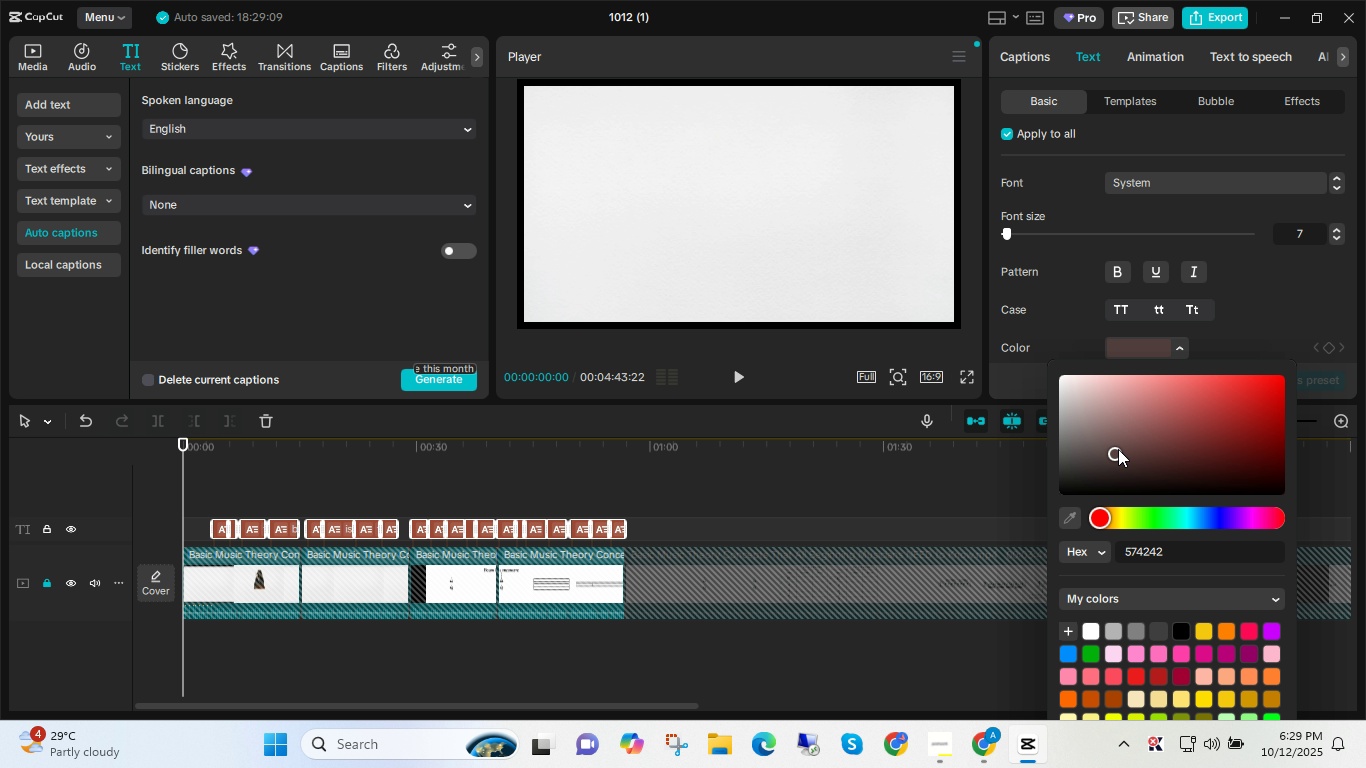 
left_click_drag(start_coordinate=[1119, 451], to_coordinate=[1039, 501])
 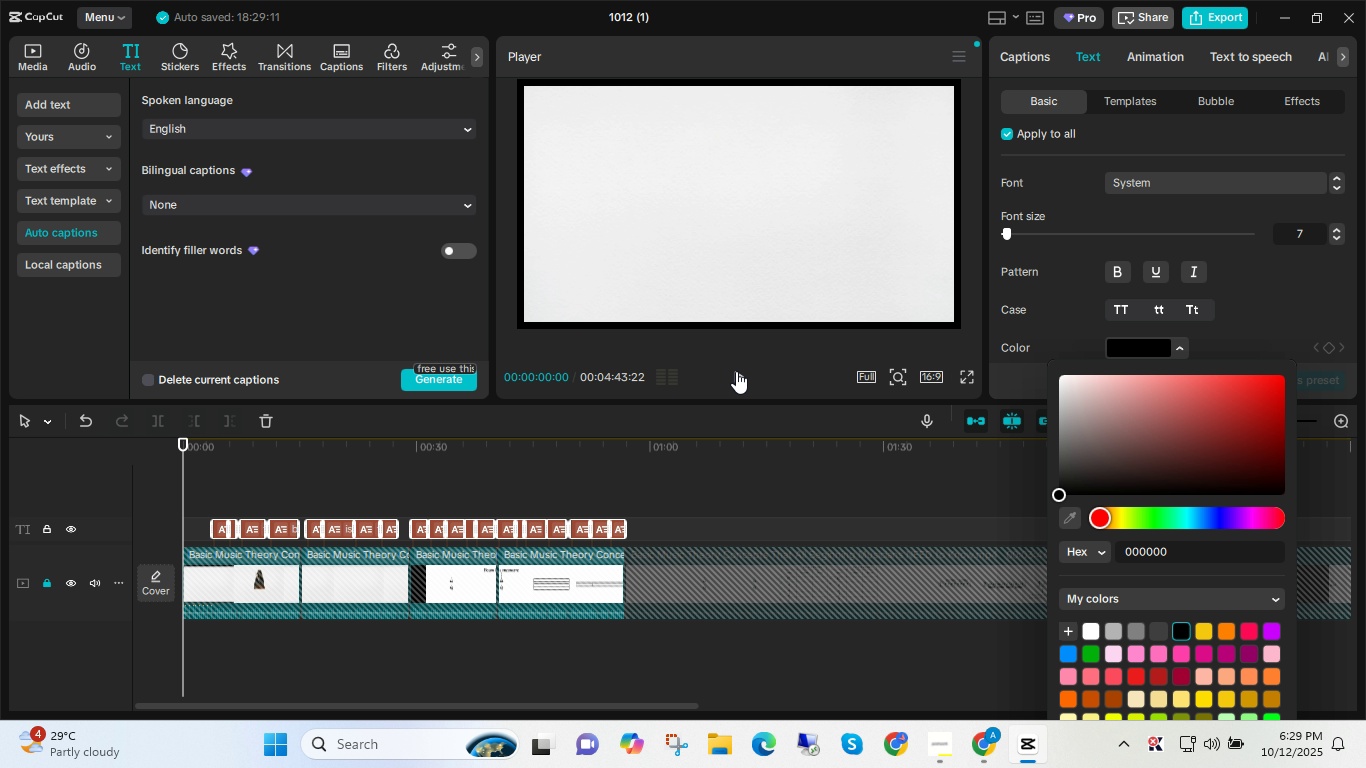 
left_click([736, 371])
 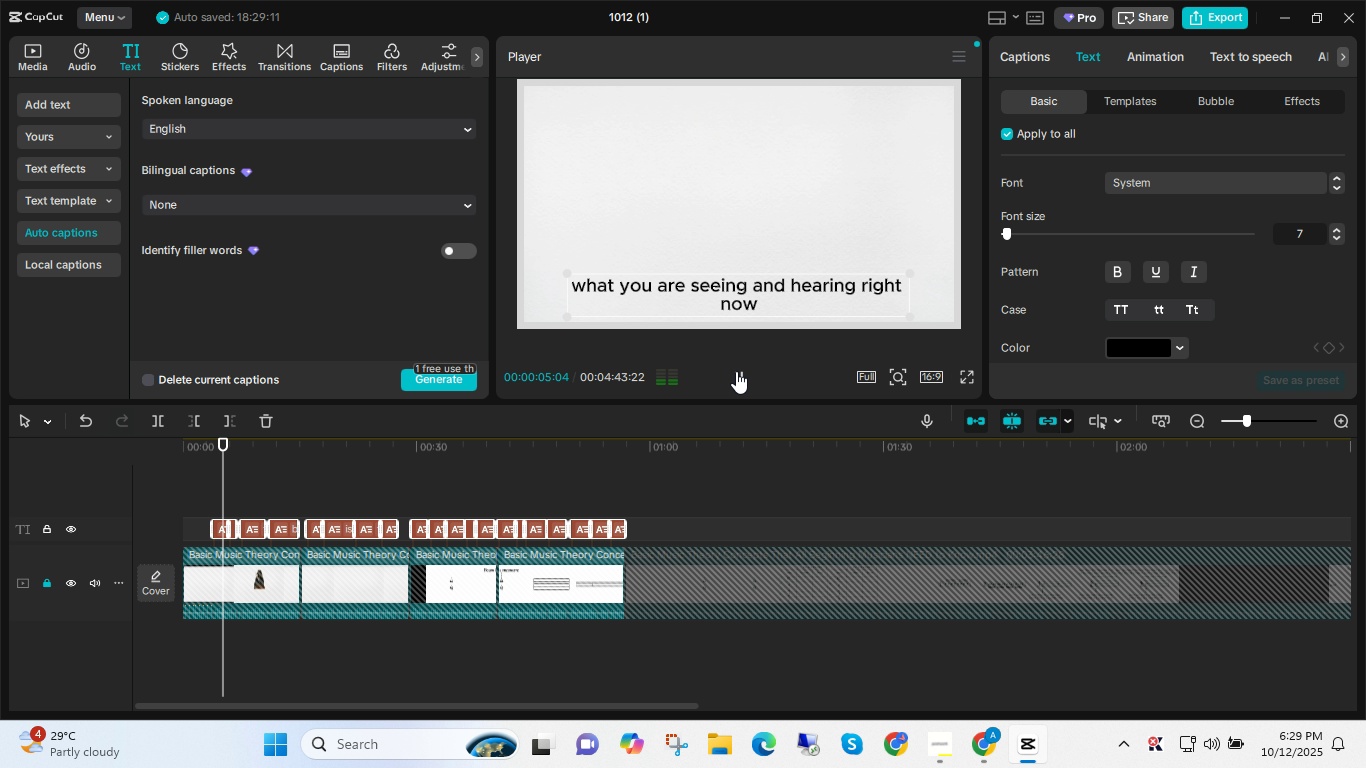 
wait(10.12)
 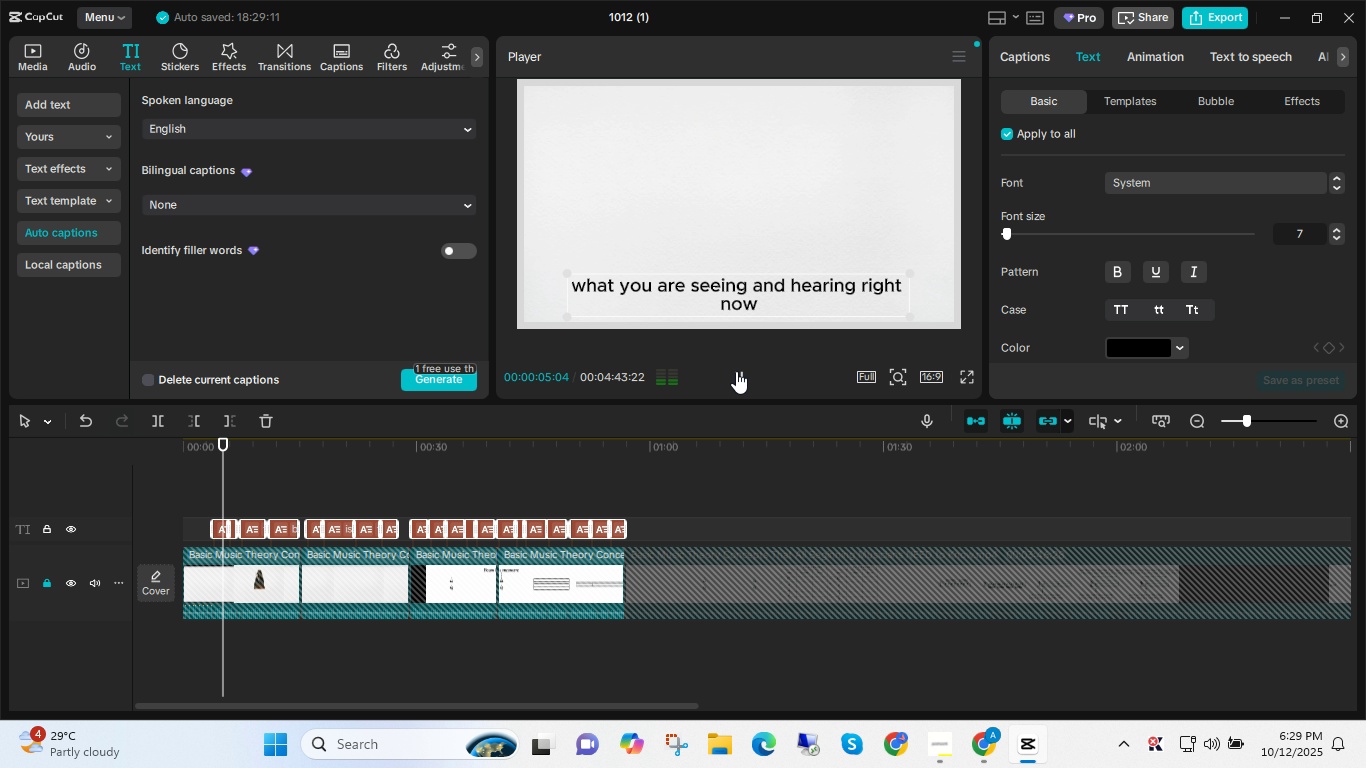 
left_click([732, 299])
 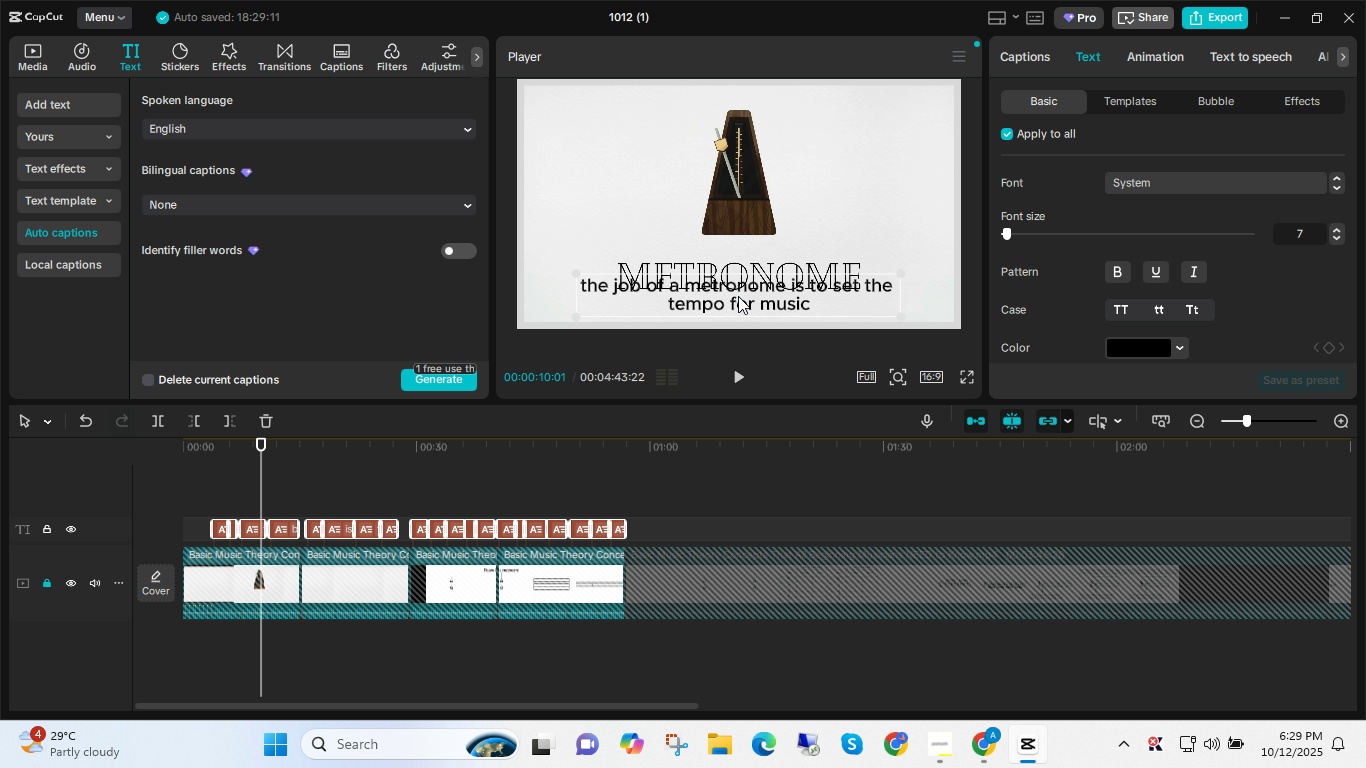 
left_click_drag(start_coordinate=[738, 296], to_coordinate=[742, 304])
 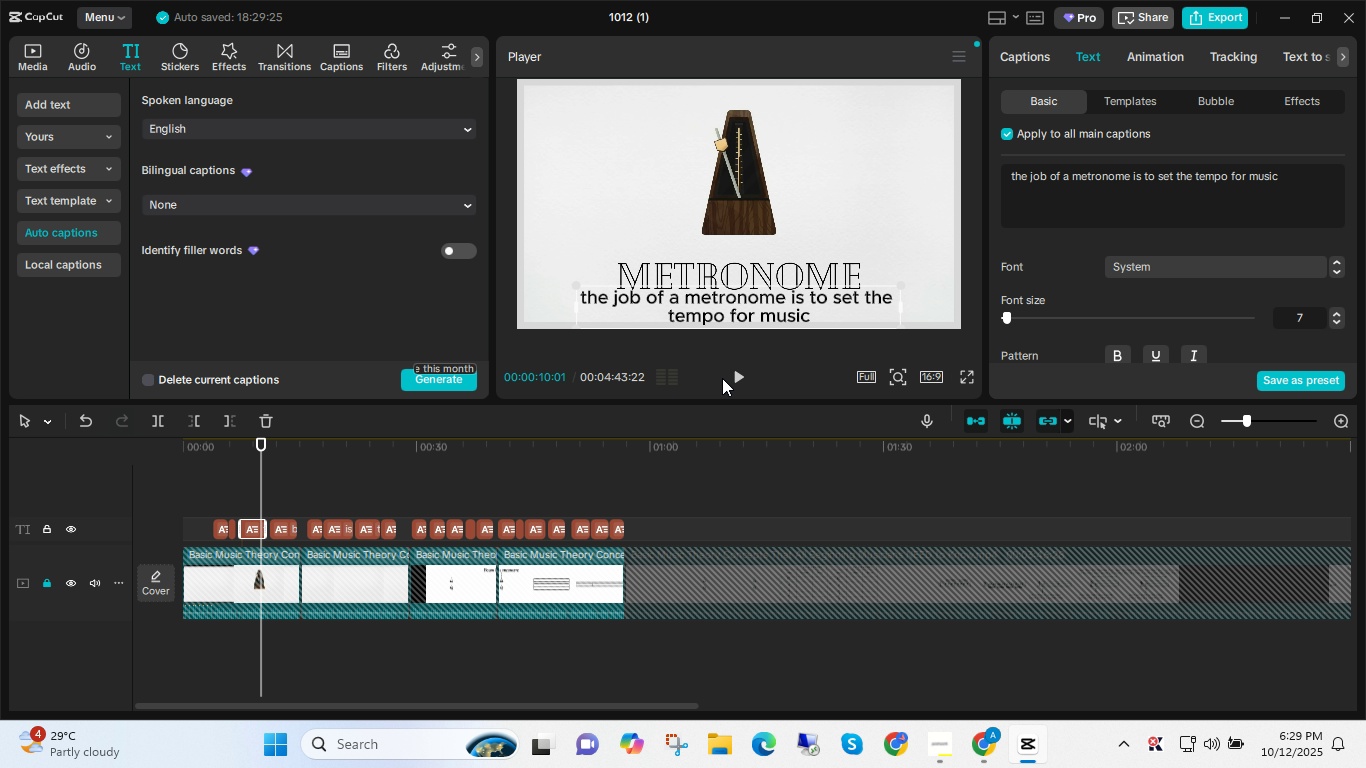 
left_click([734, 378])
 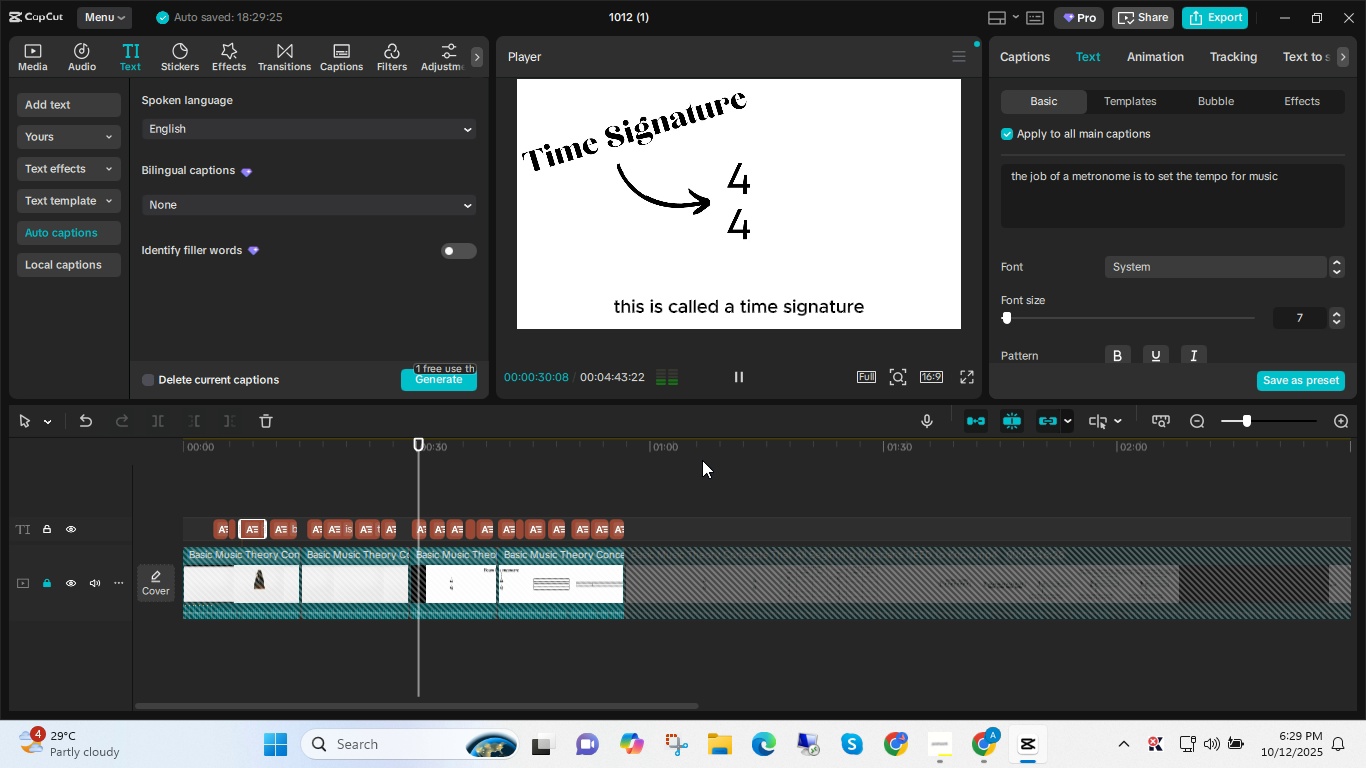 
wait(25.22)
 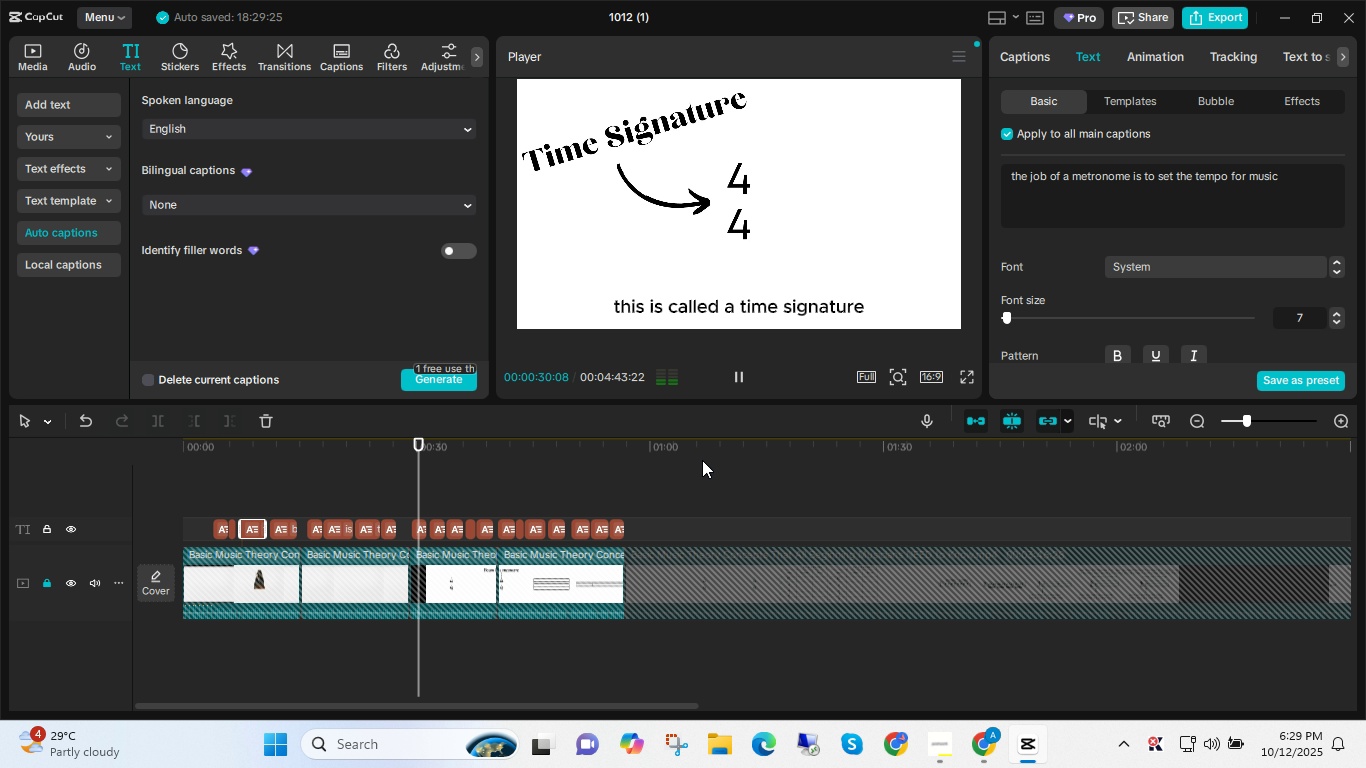 
left_click_drag(start_coordinate=[465, 443], to_coordinate=[169, 443])
 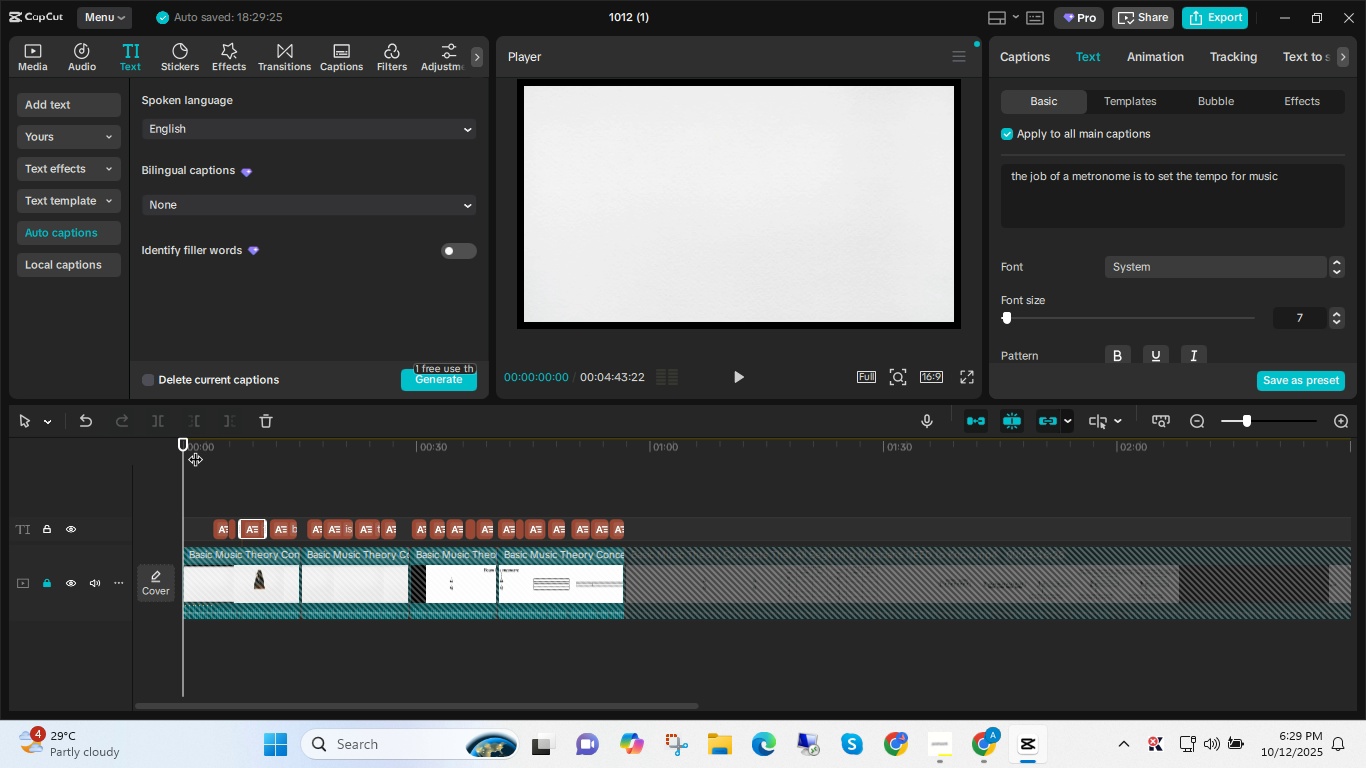 
key(Space)
 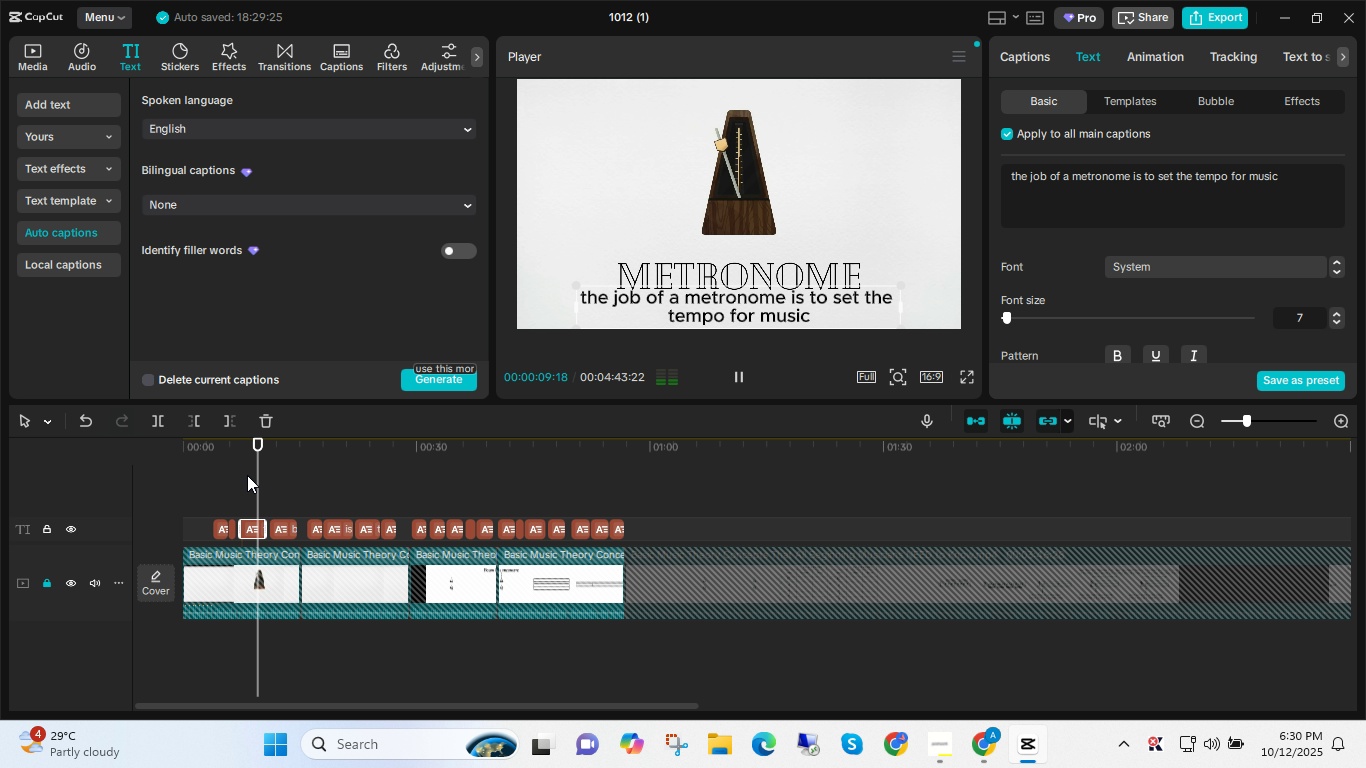 
wait(14.61)
 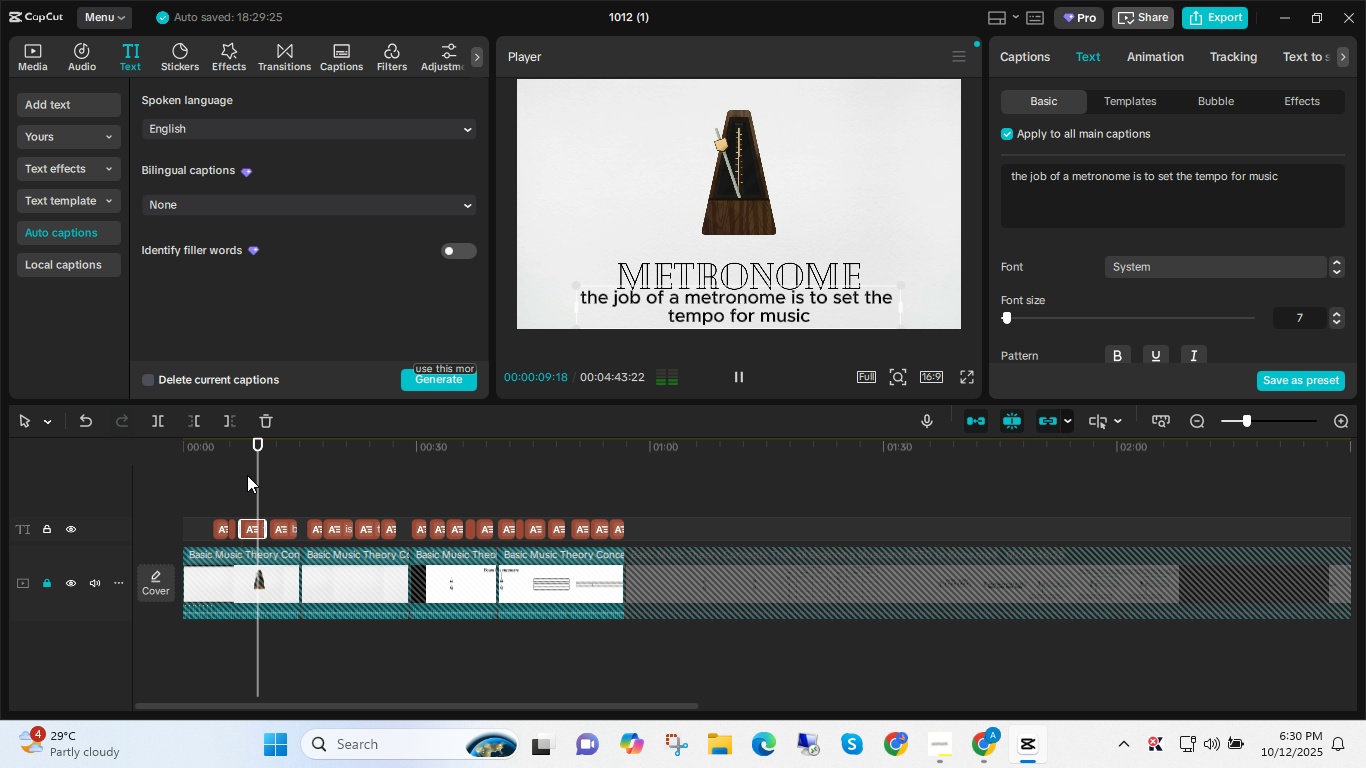 
left_click([252, 477])
 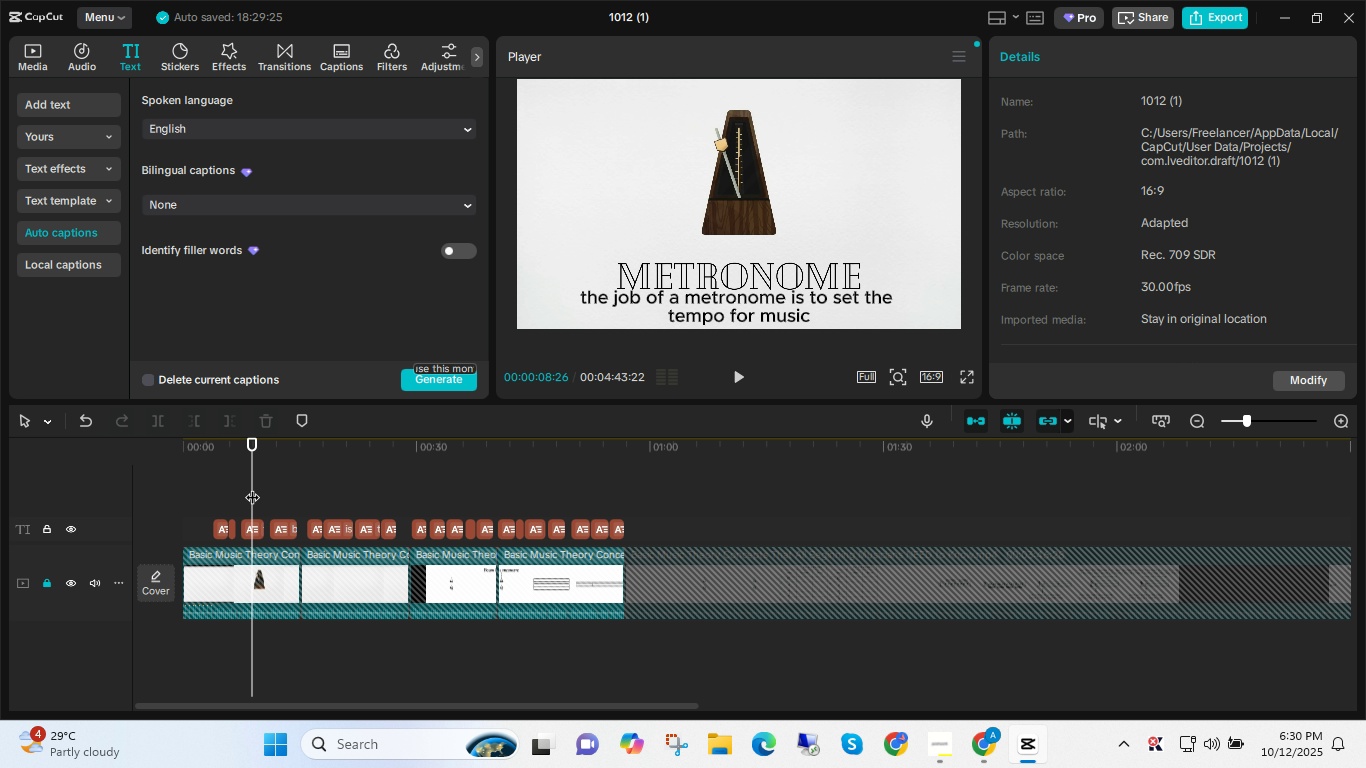 
key(Space)
 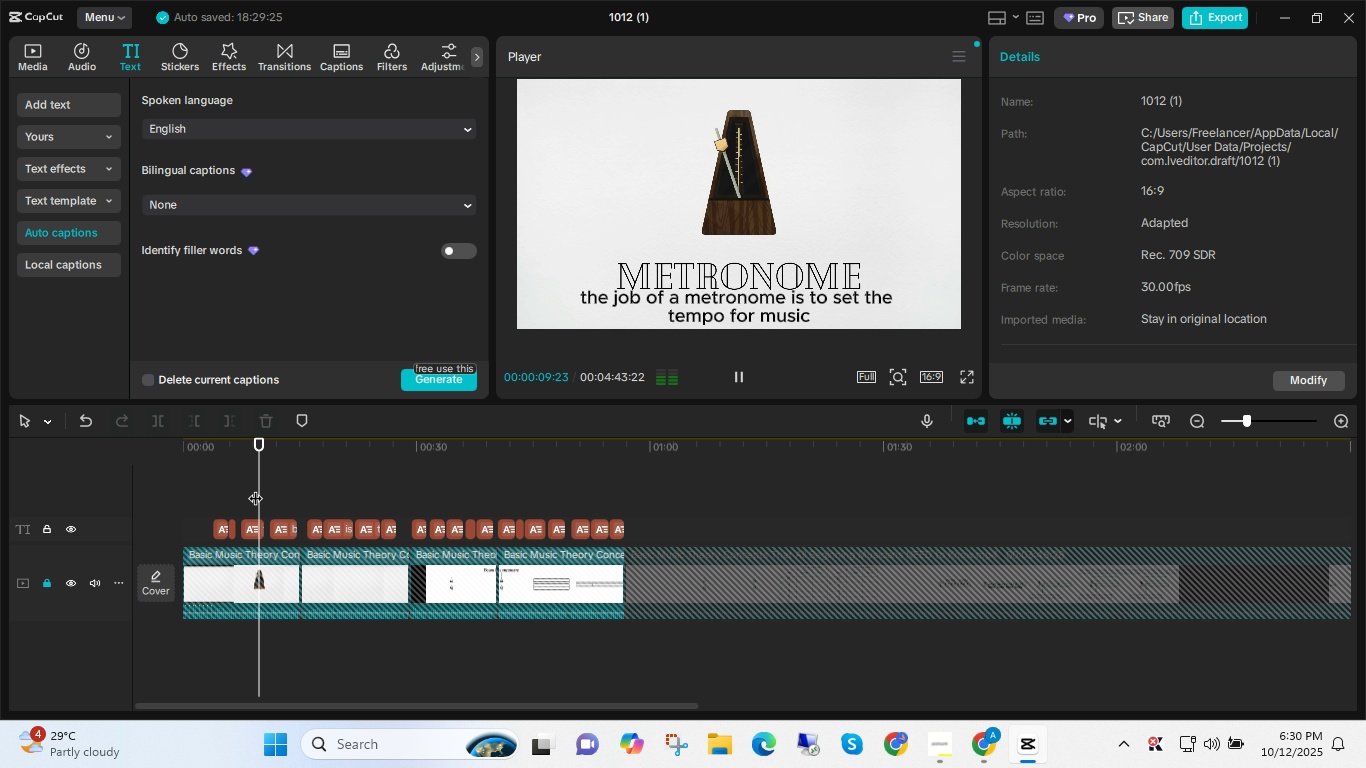 
left_click([255, 488])
 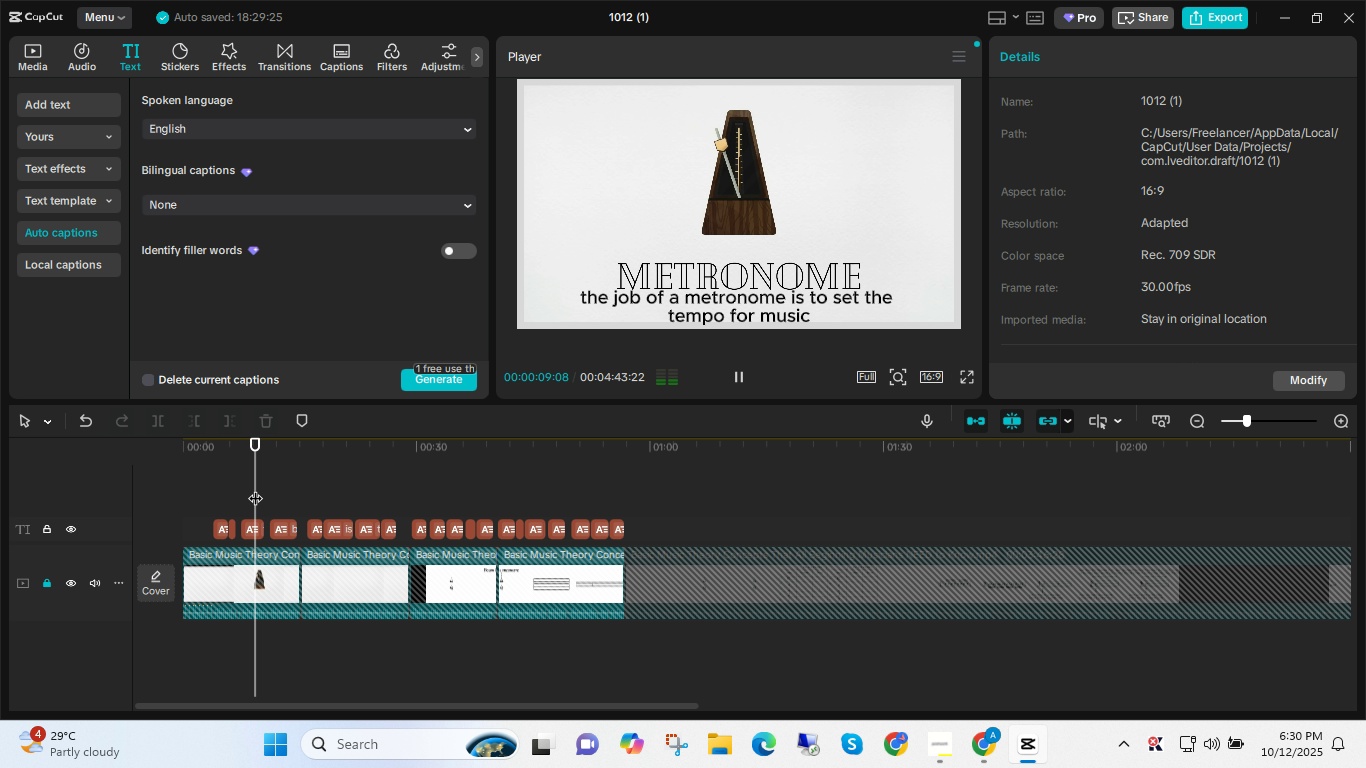 
key(Space)
 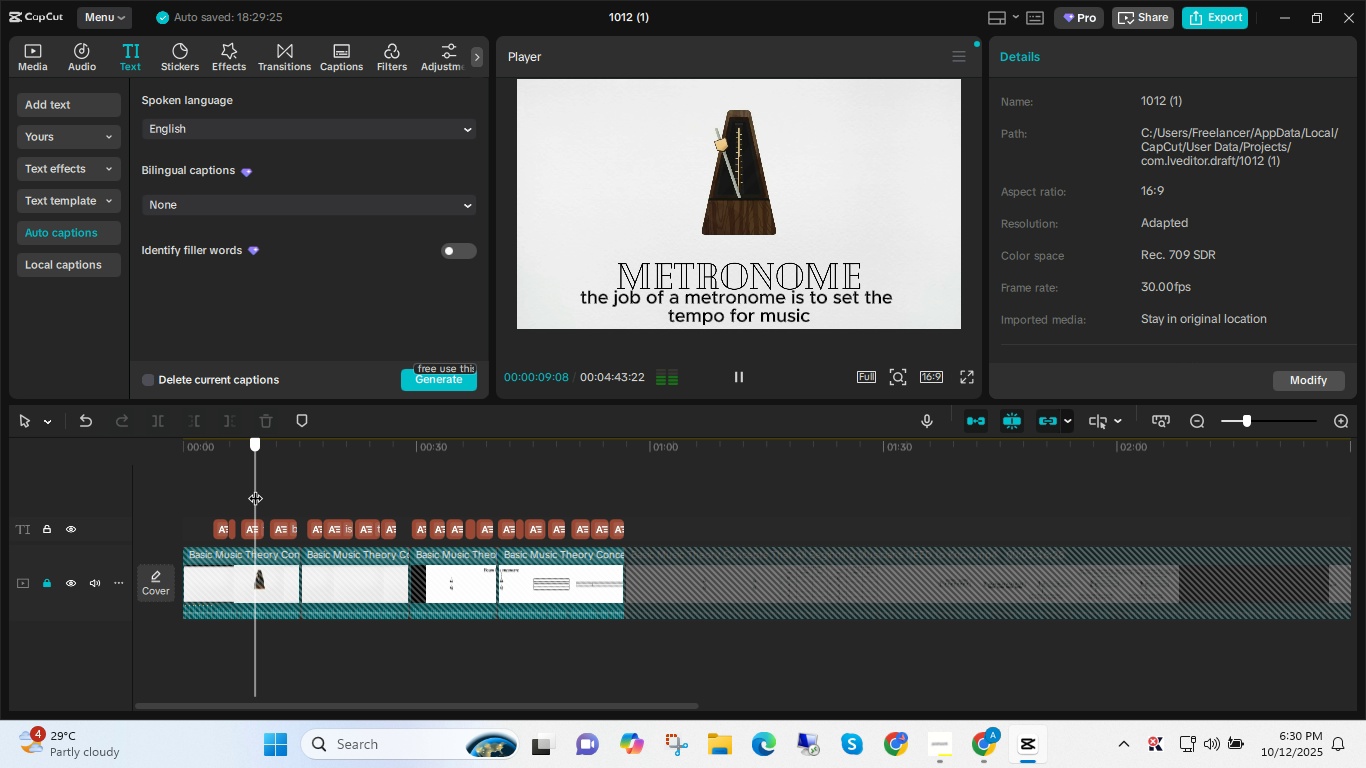 
left_click([255, 488])
 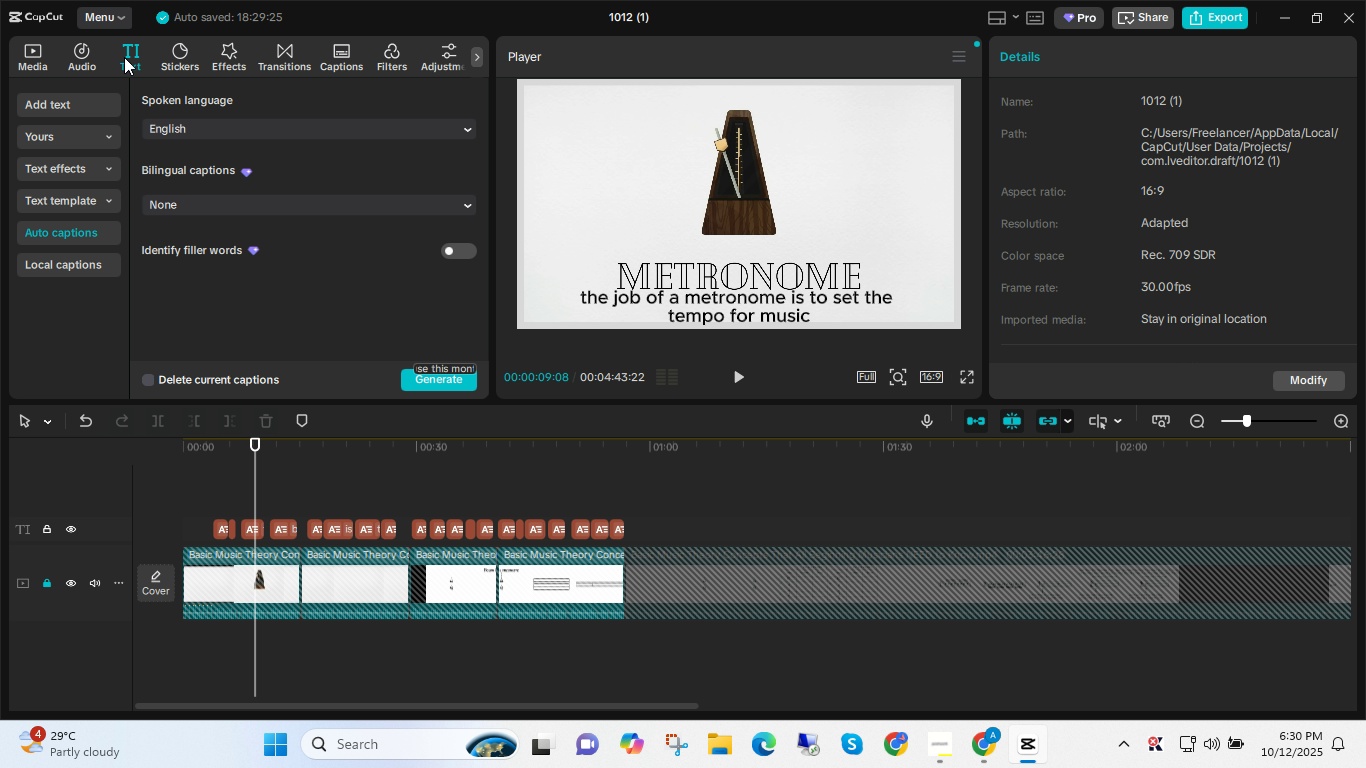 
left_click([129, 54])
 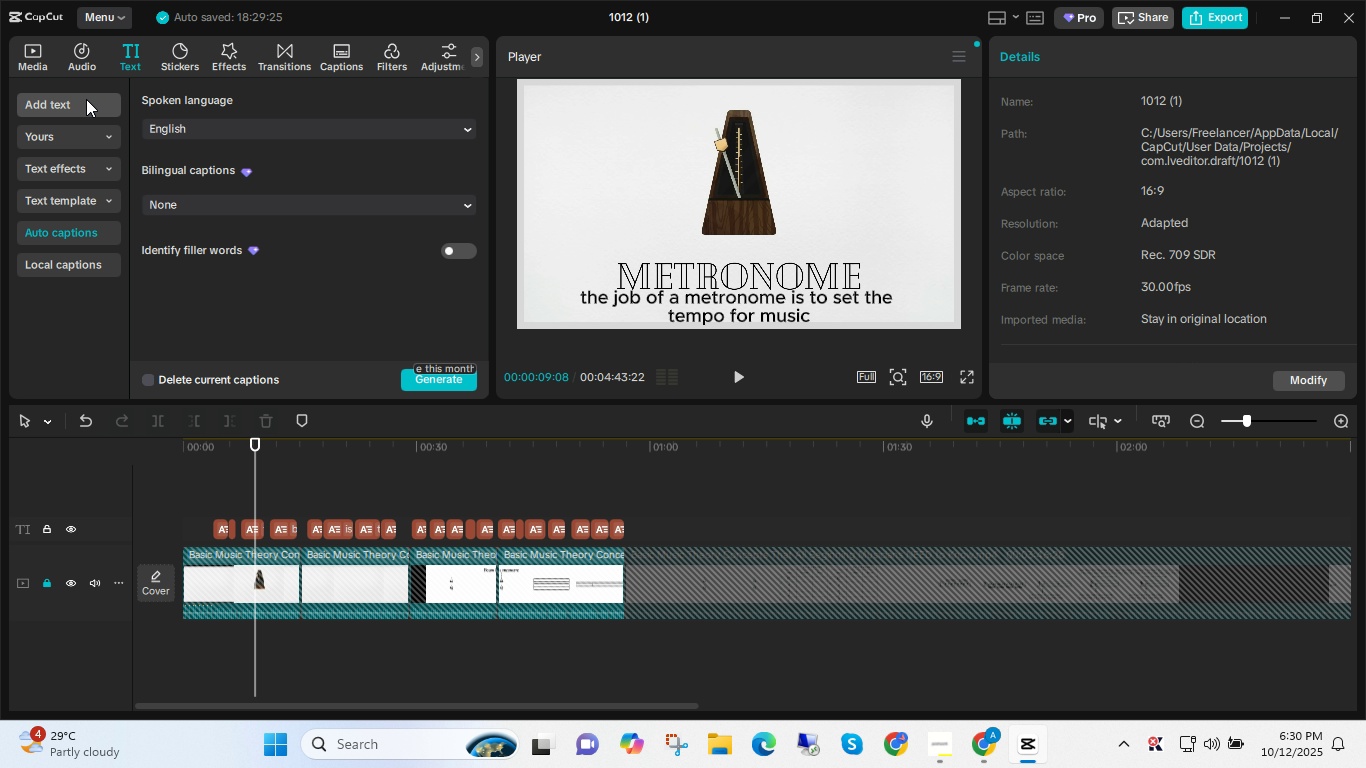 
left_click([86, 99])
 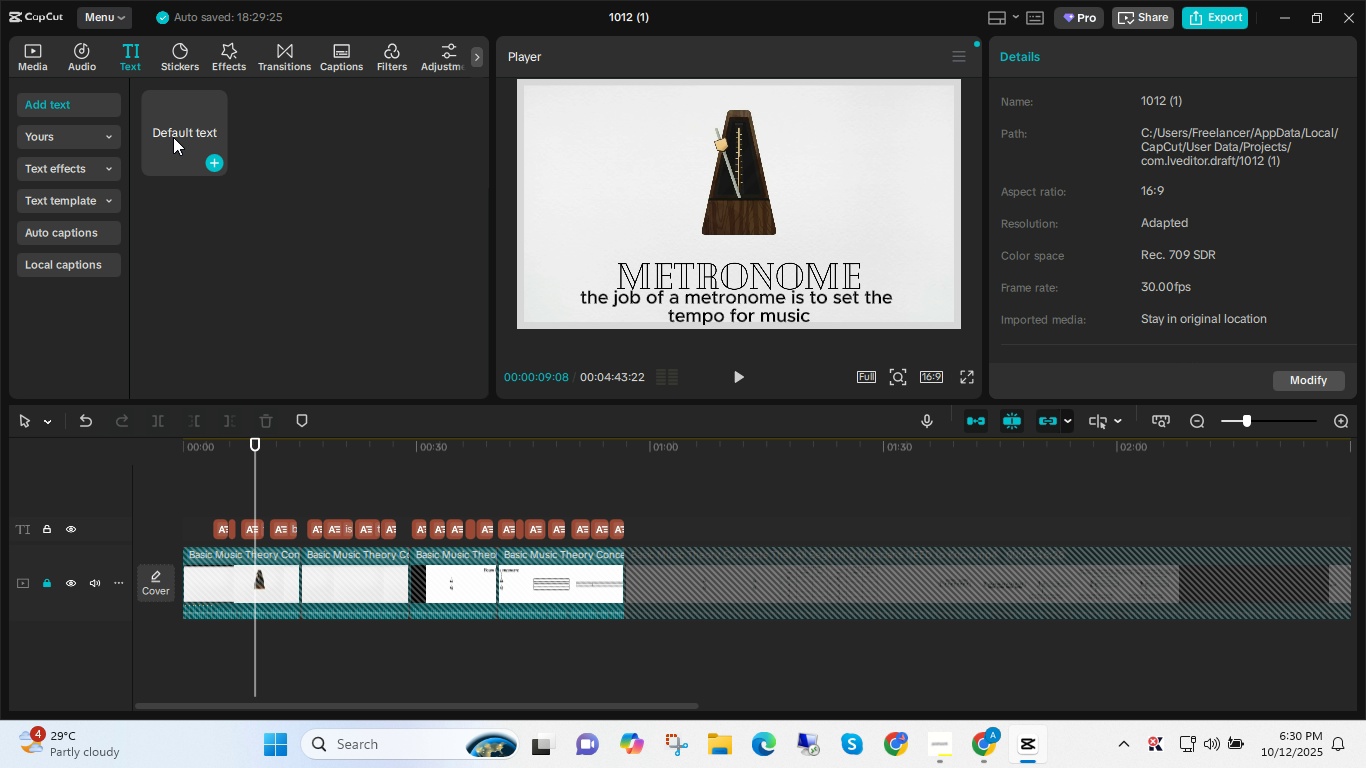 
left_click([214, 160])
 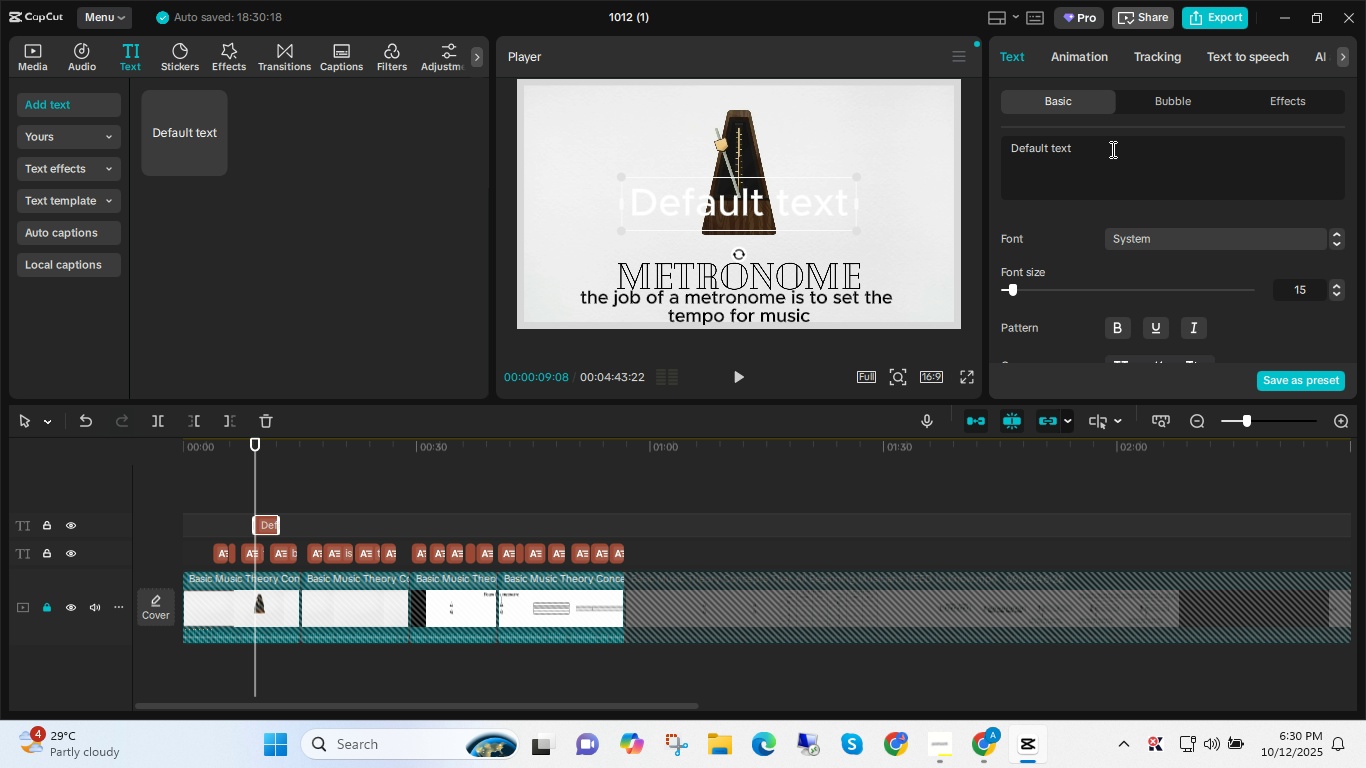 
double_click([1111, 149])
 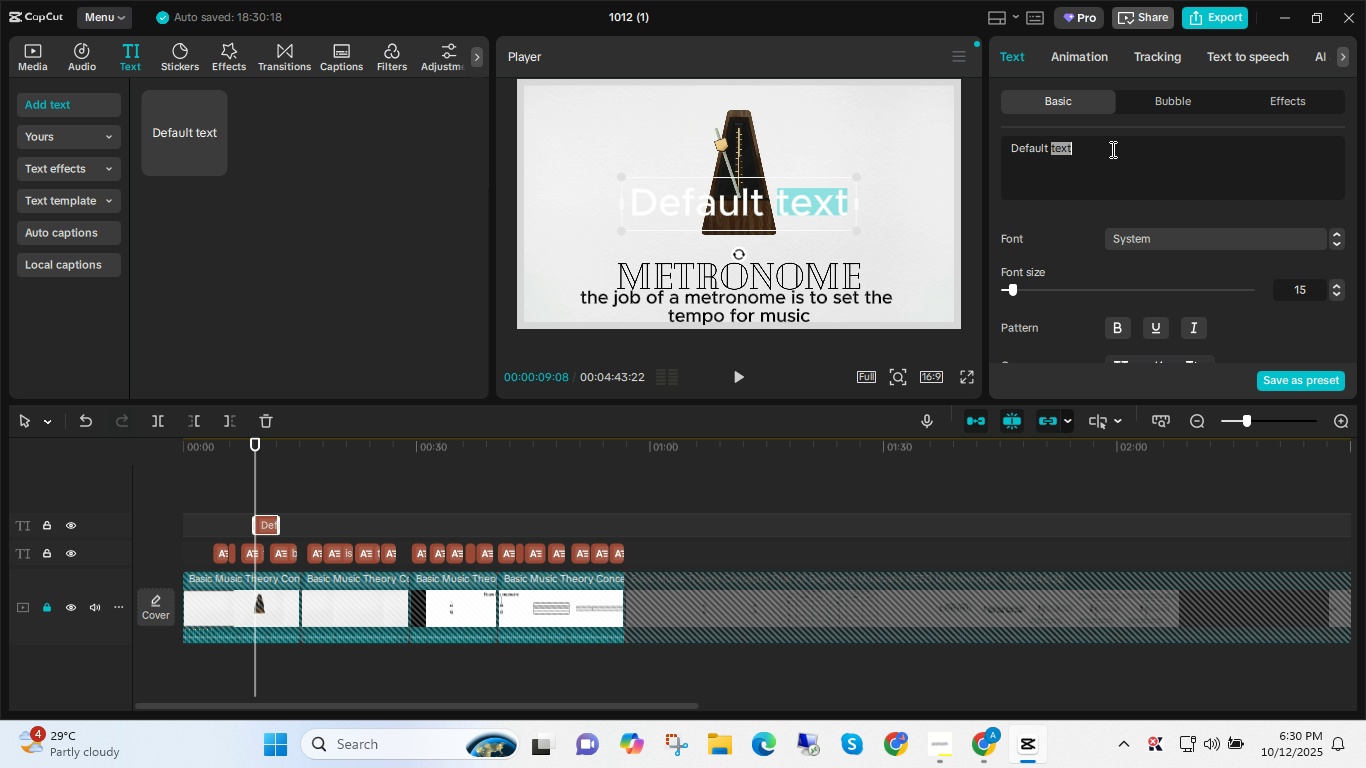 
key(Control+ControlLeft)
 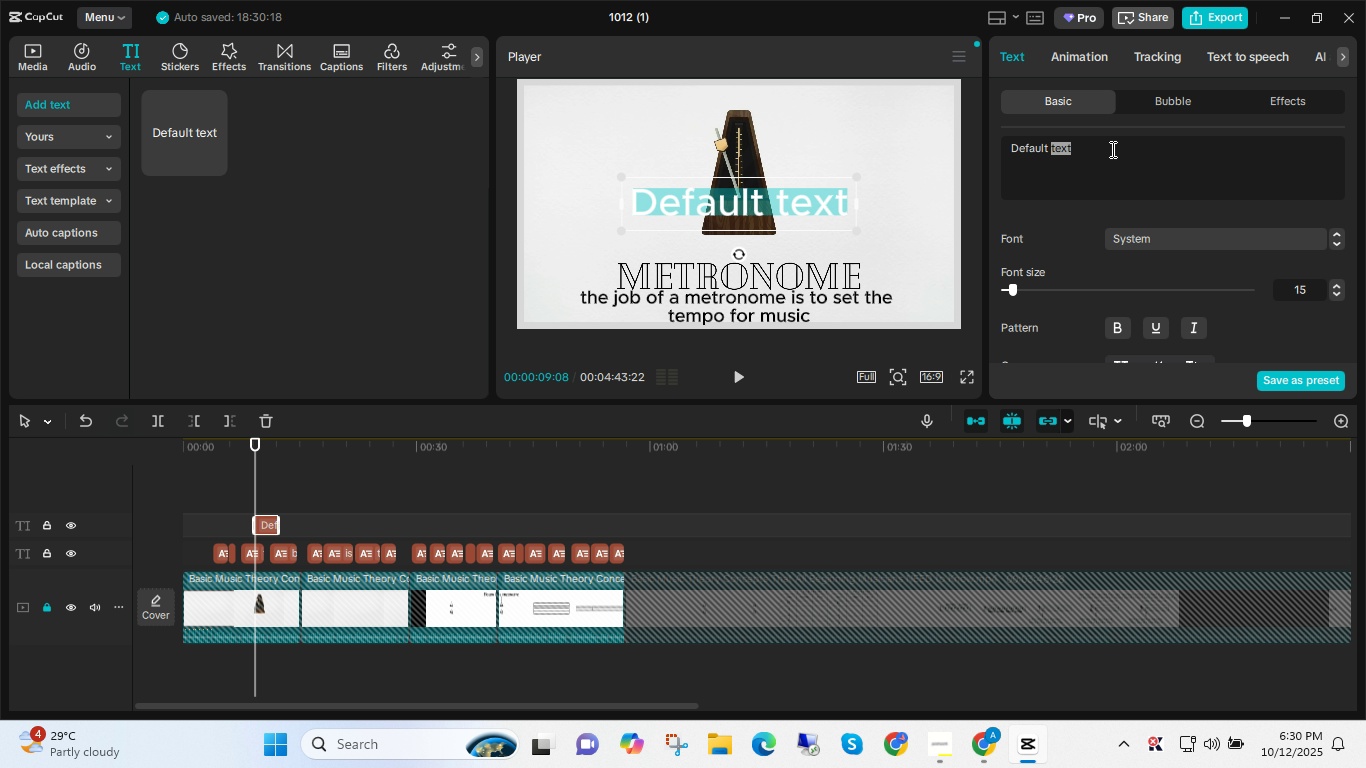 
key(Control+A)
 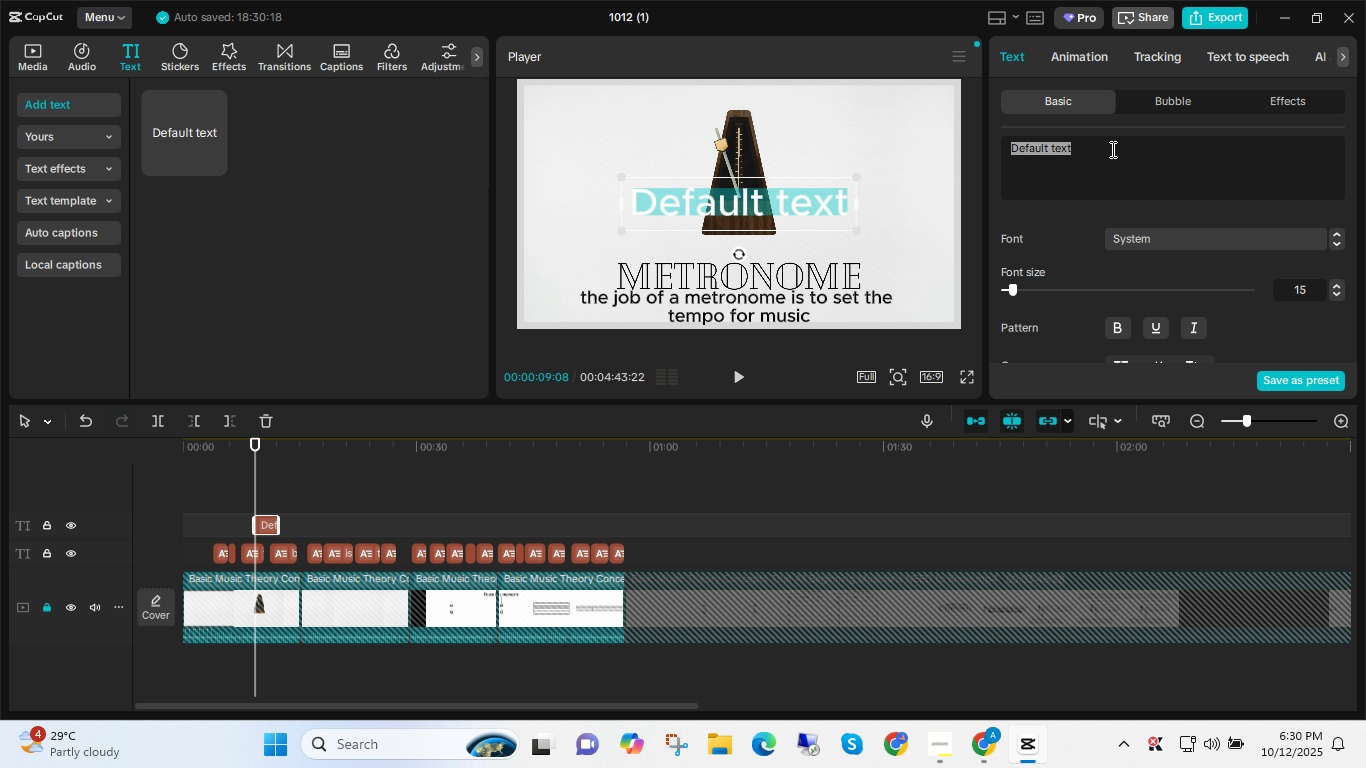 
type(TEMPO)
 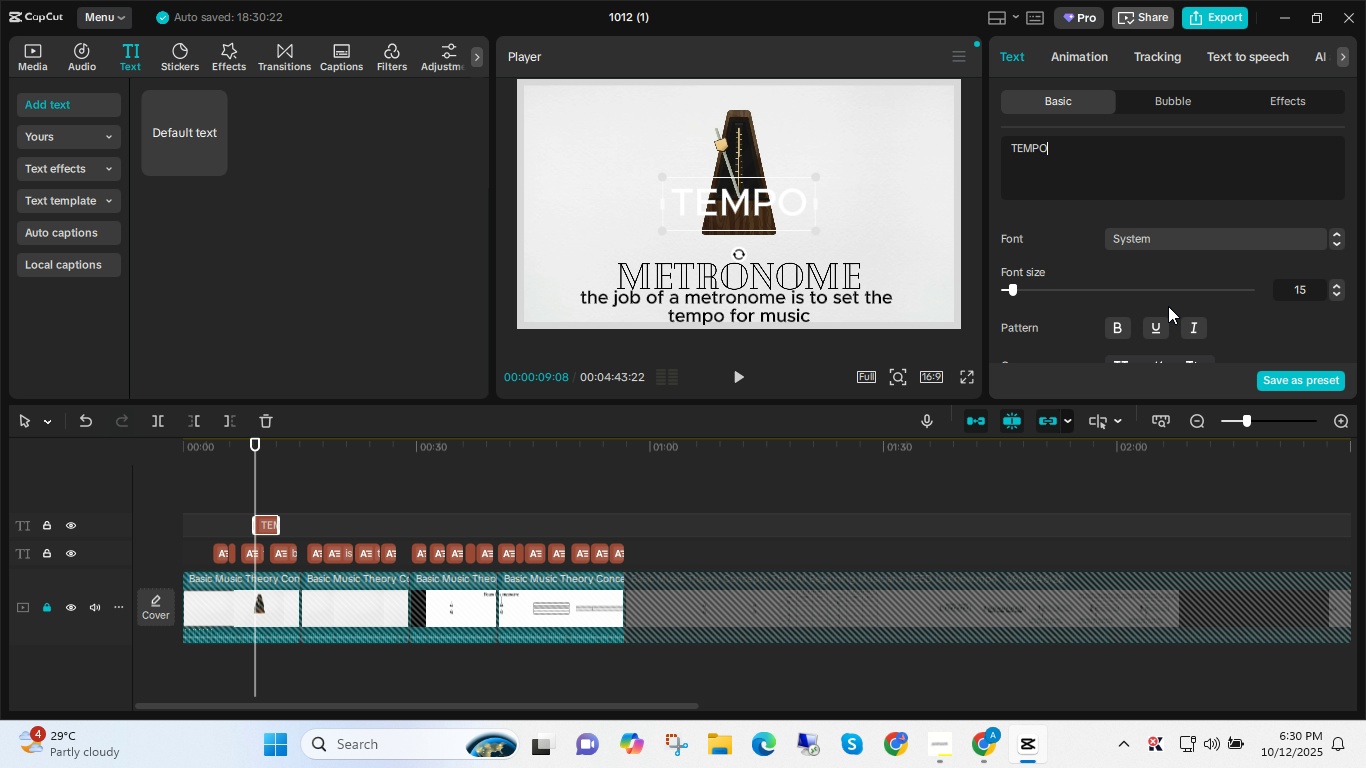 
scroll: coordinate [1124, 310], scroll_direction: down, amount: 1.0
 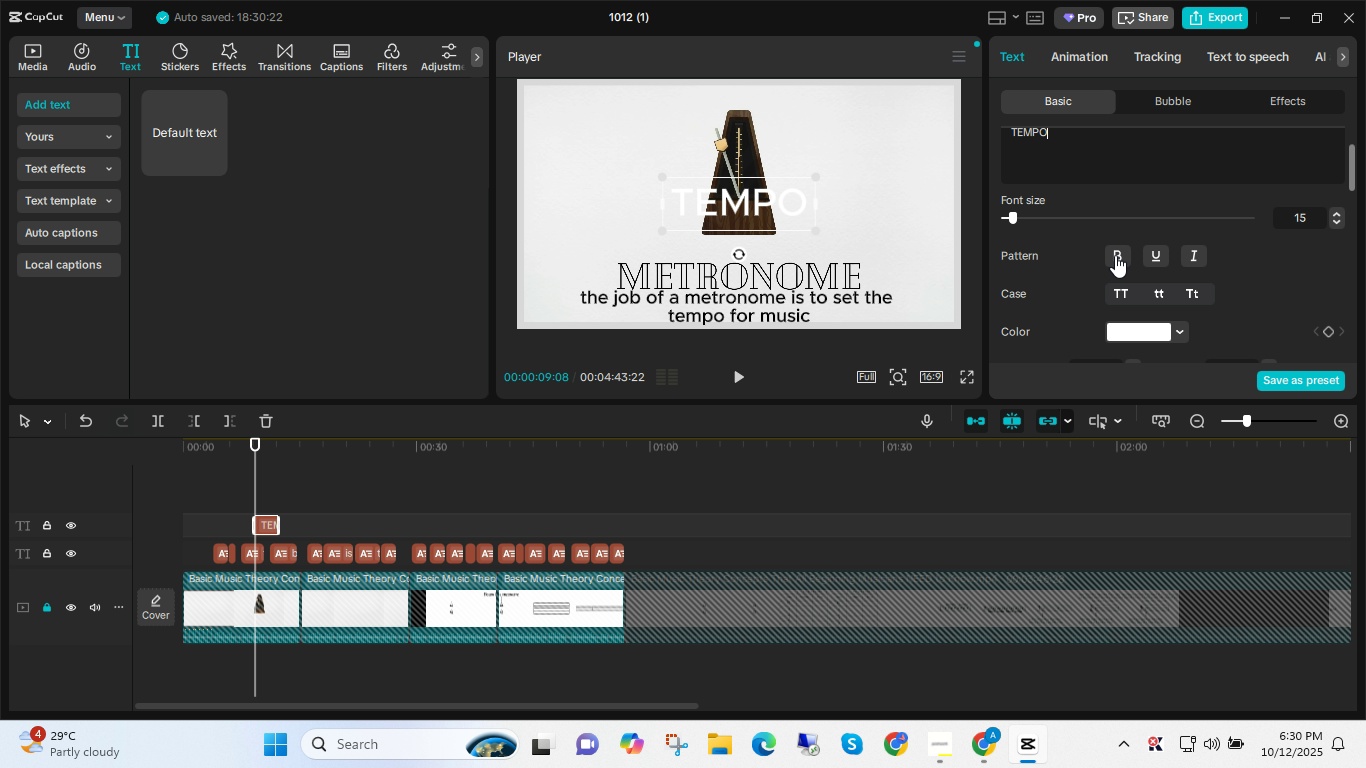 
left_click([1115, 255])
 